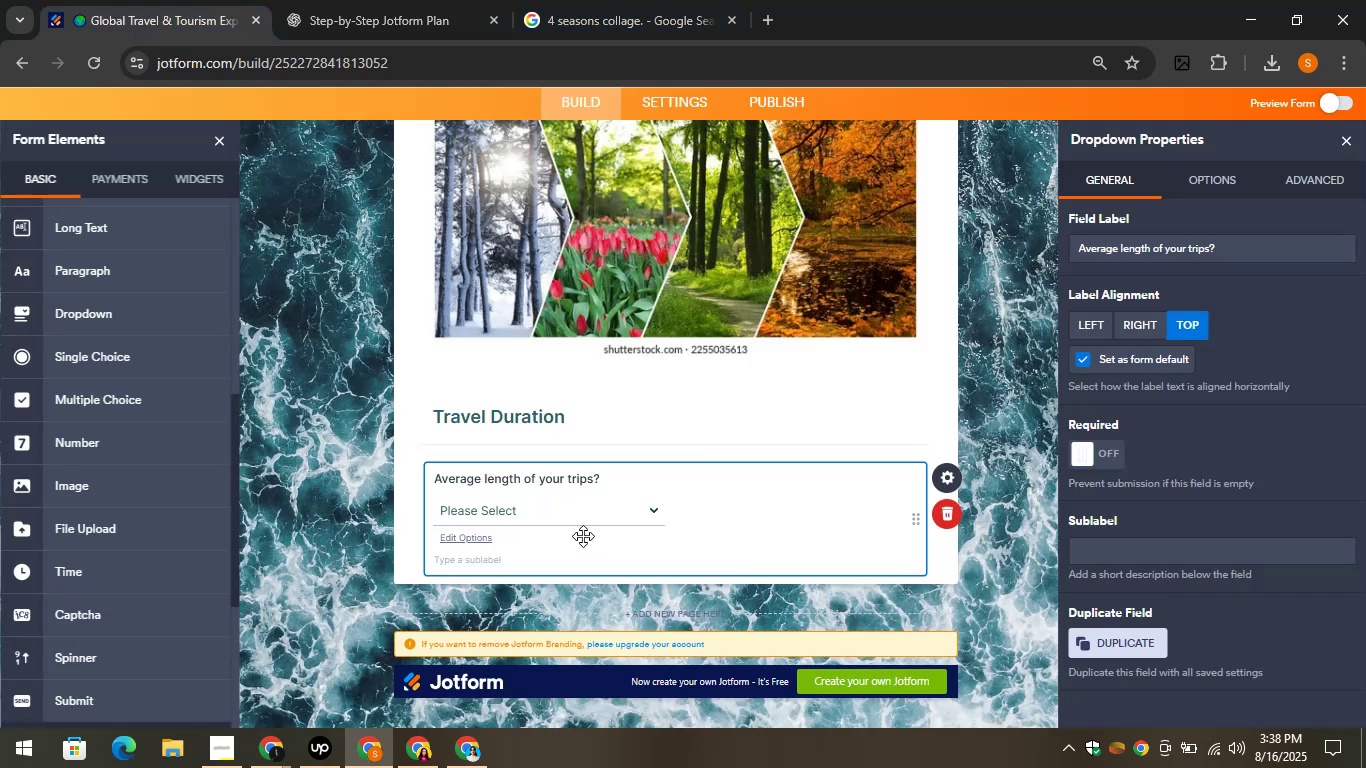 
left_click([598, 518])
 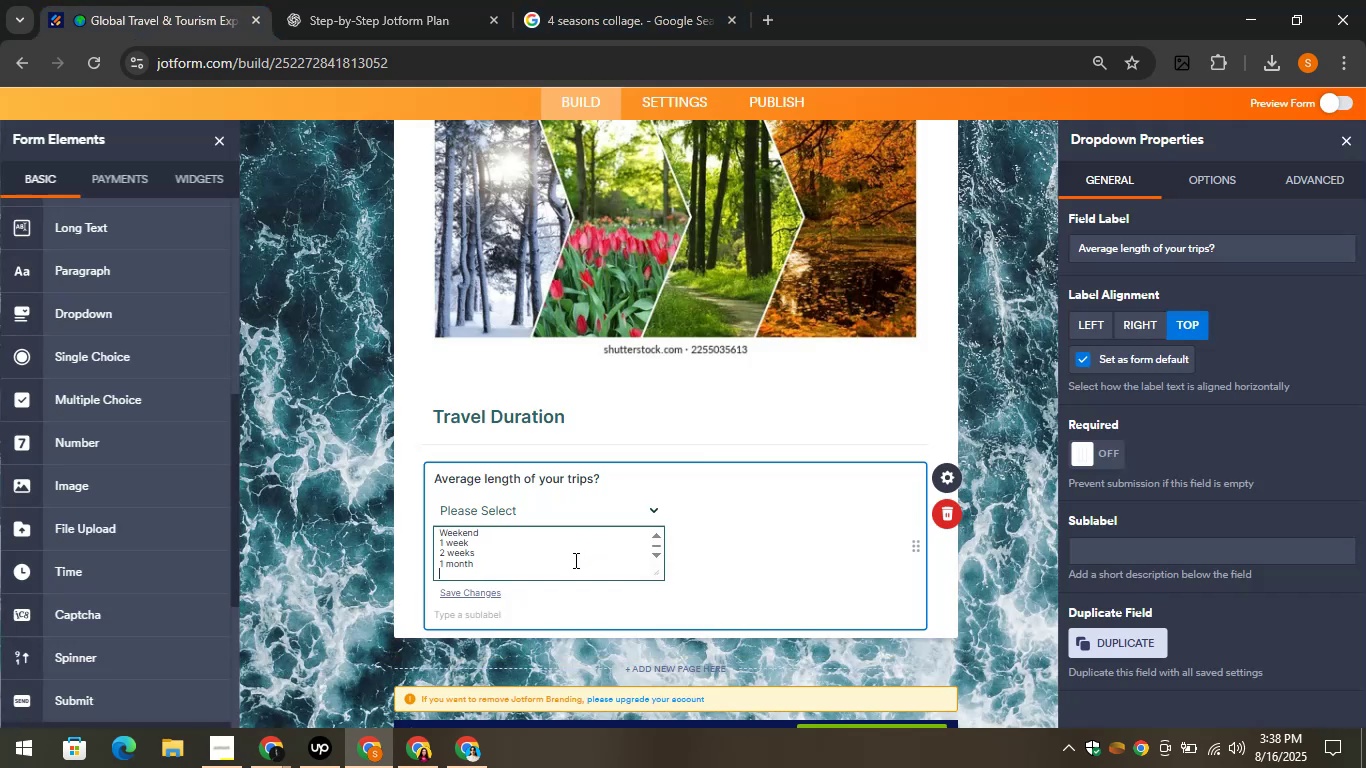 
key(Control+V)
 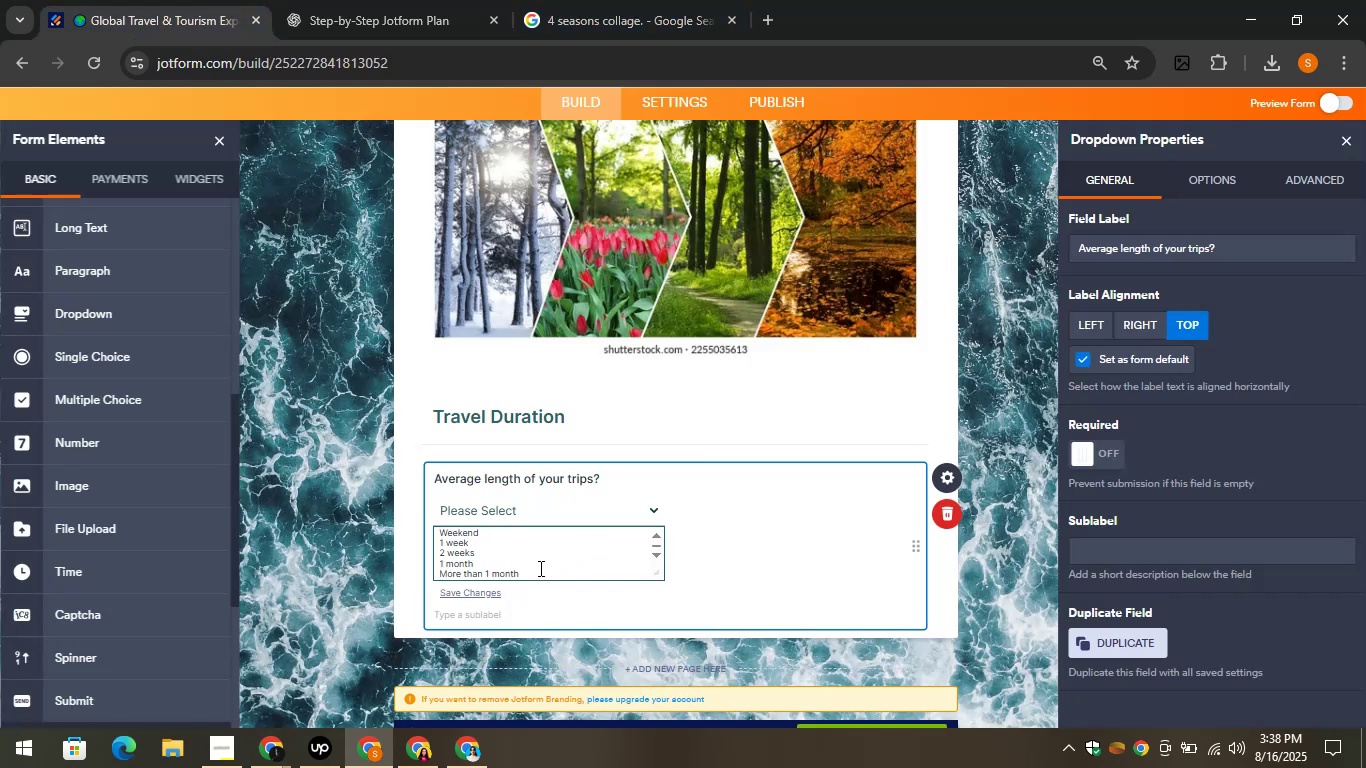 
hold_key(key=Enter, duration=0.3)
 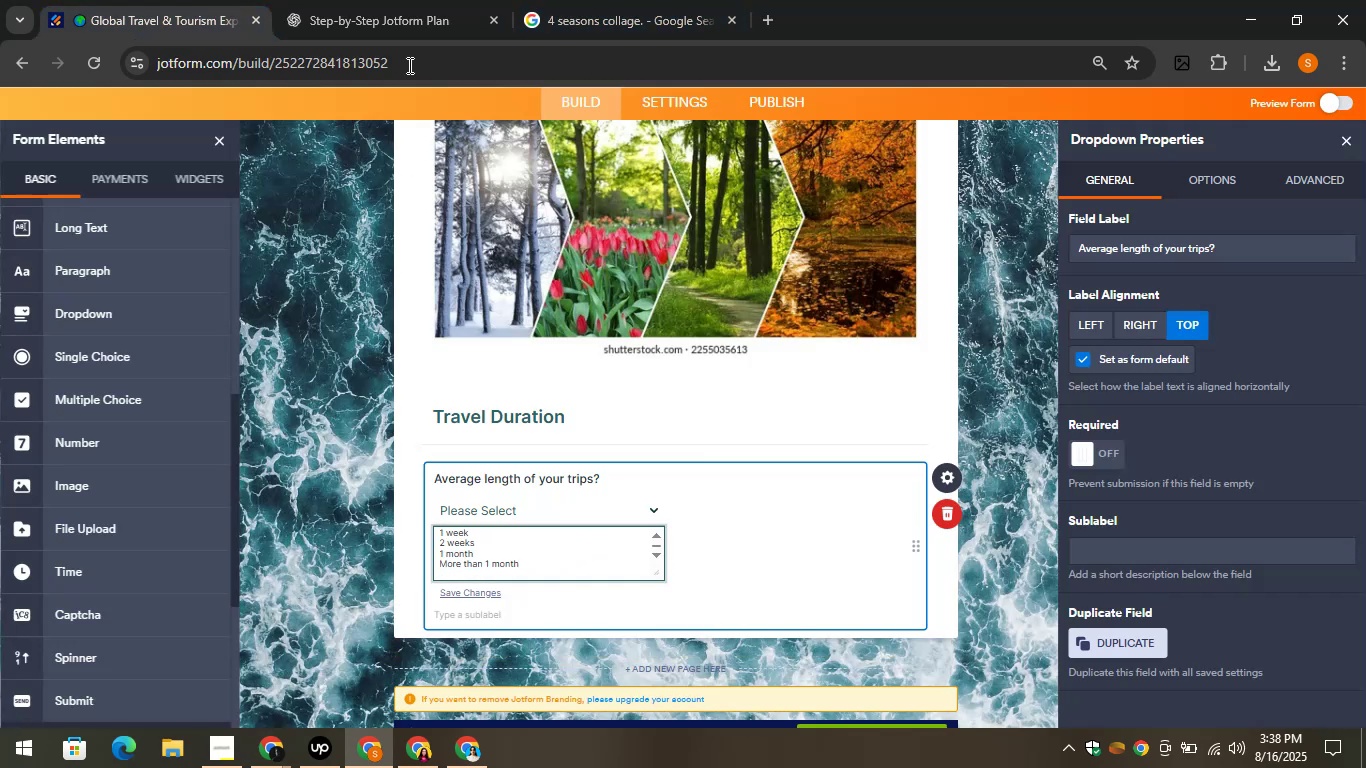 
left_click([416, 0])
 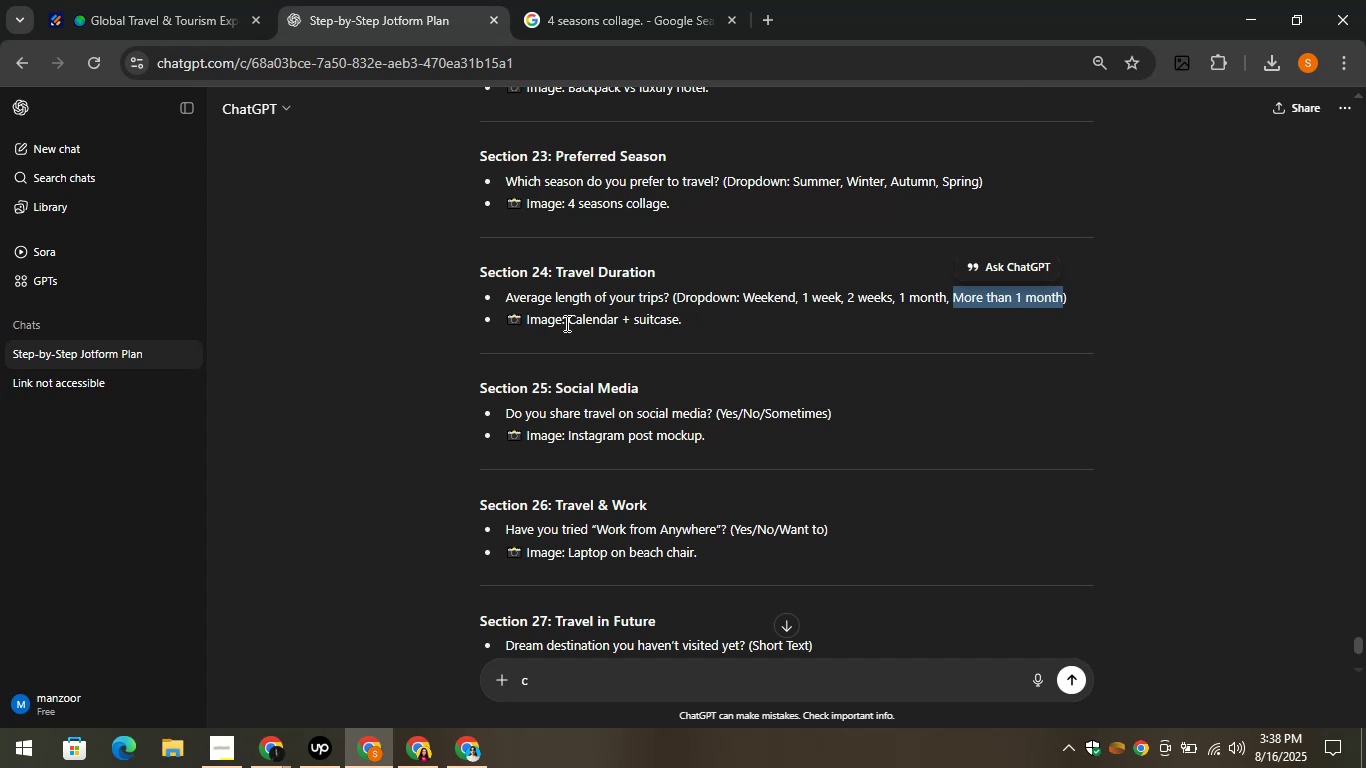 
left_click_drag(start_coordinate=[559, 320], to_coordinate=[733, 323])
 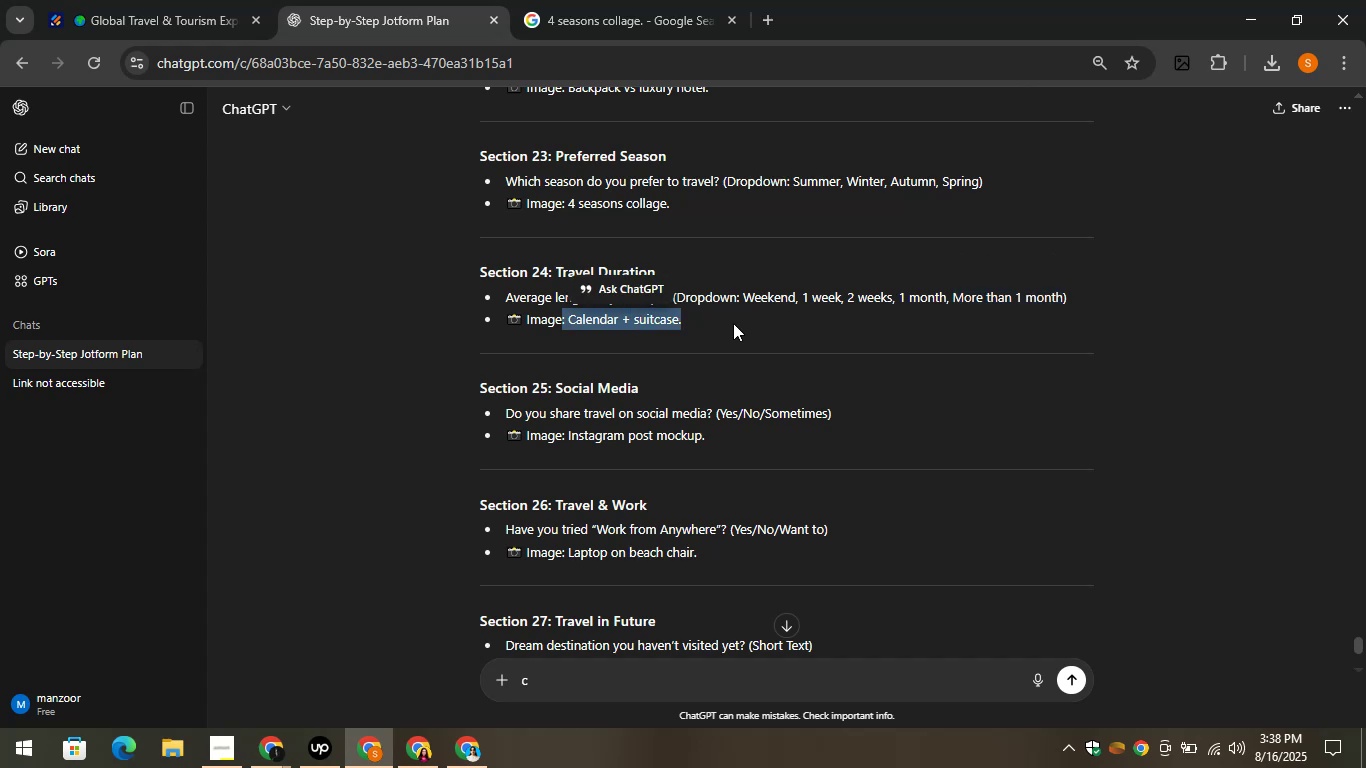 
key(Control+C)
 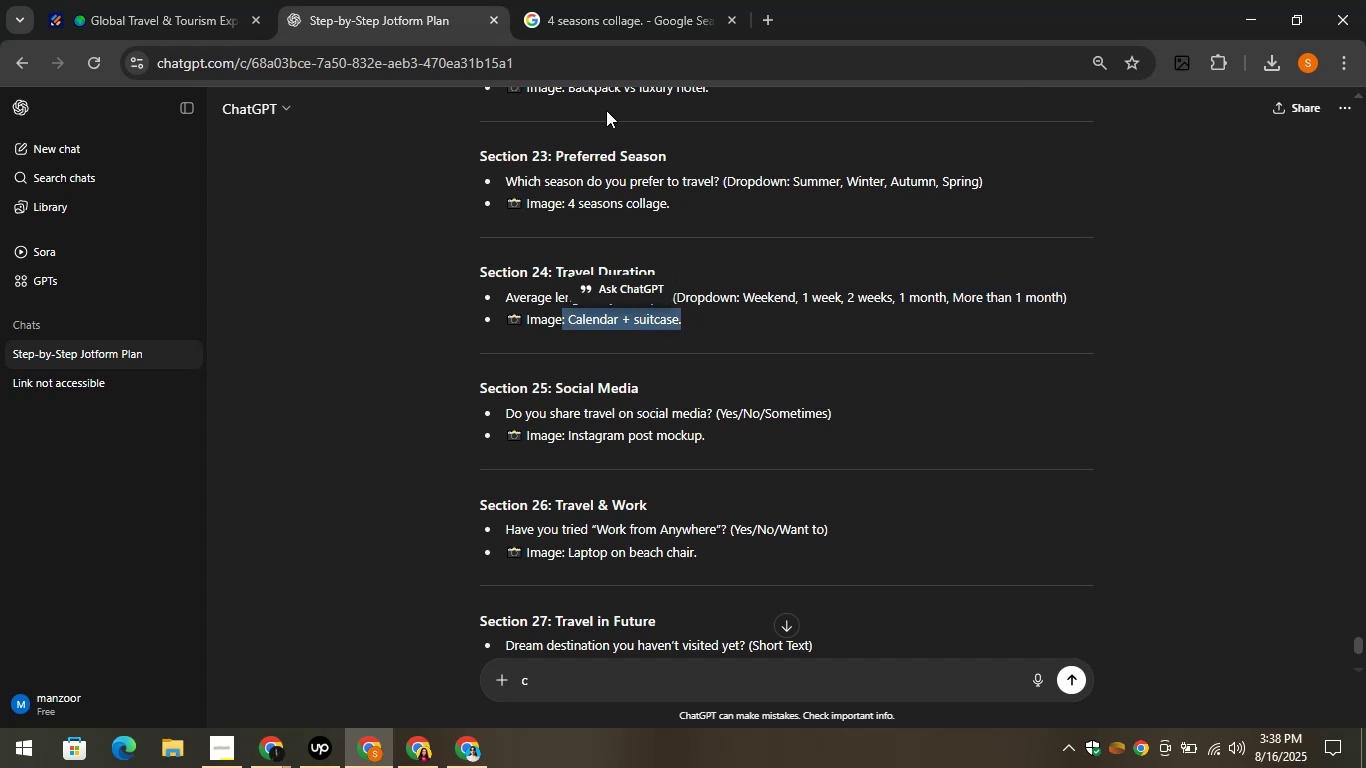 
left_click([623, 0])
 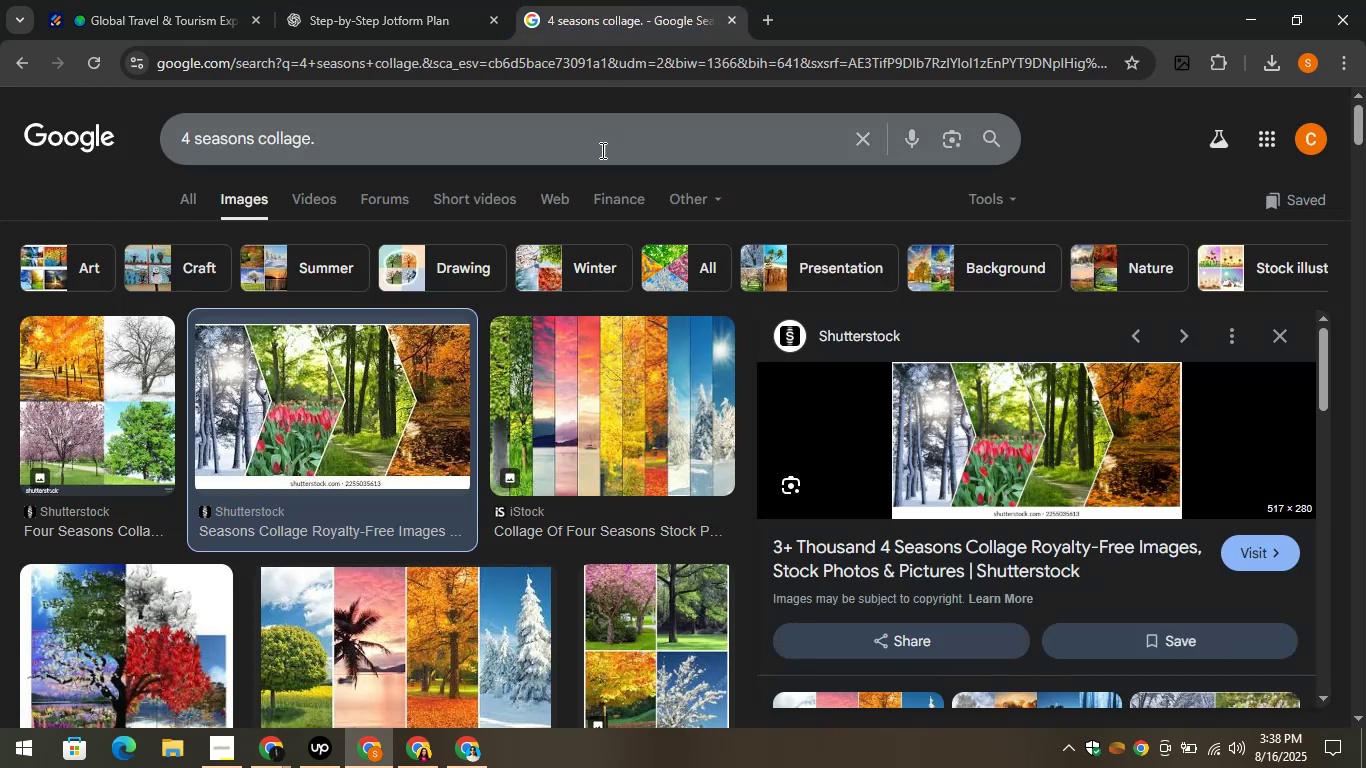 
left_click([599, 153])
 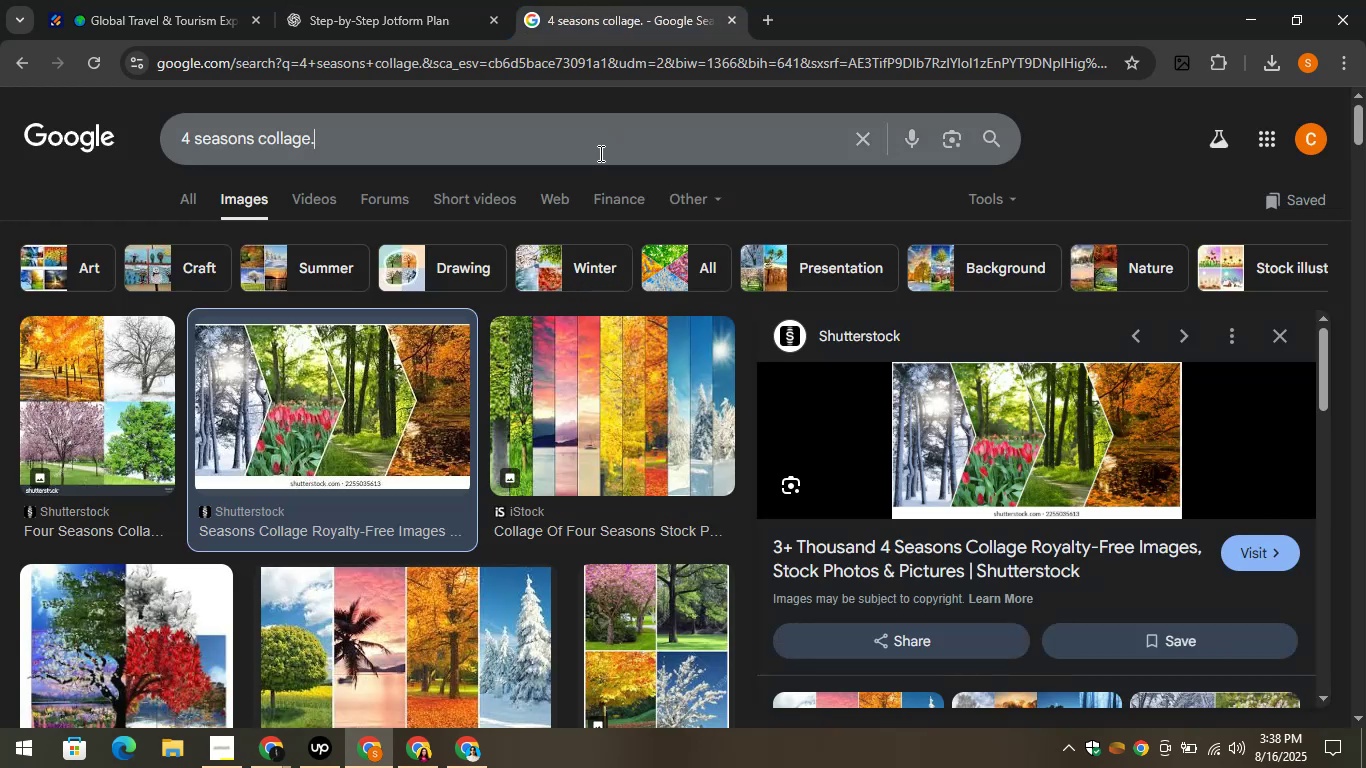 
key(Control+A)
 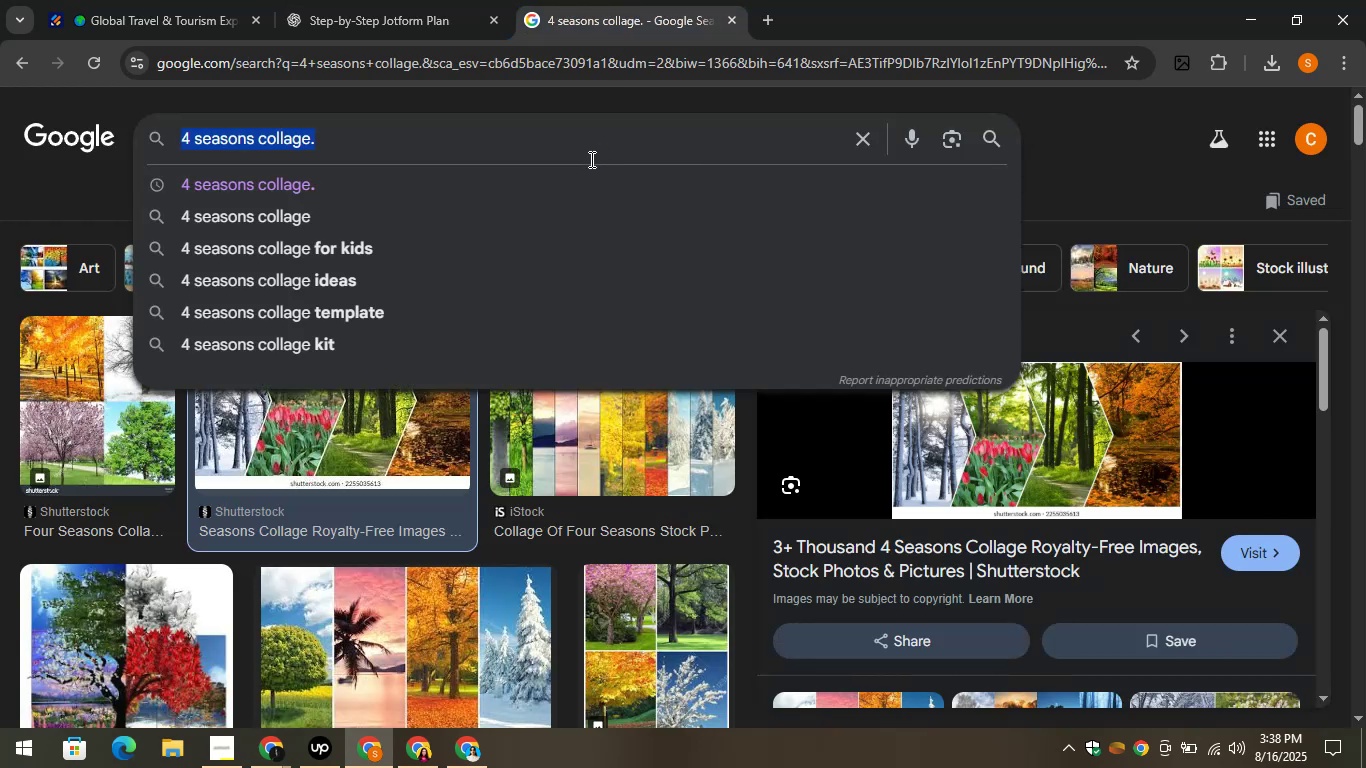 
key(Control+V)
 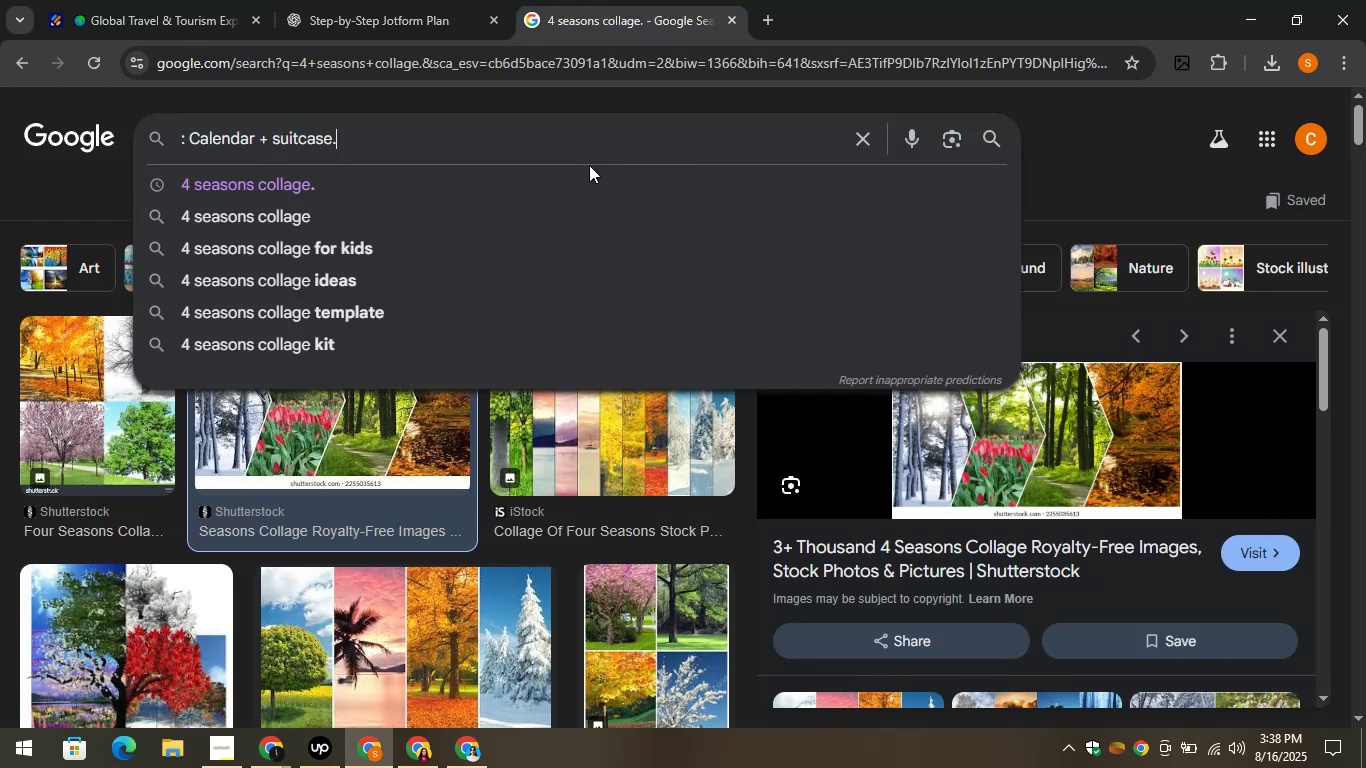 
key(Enter)
 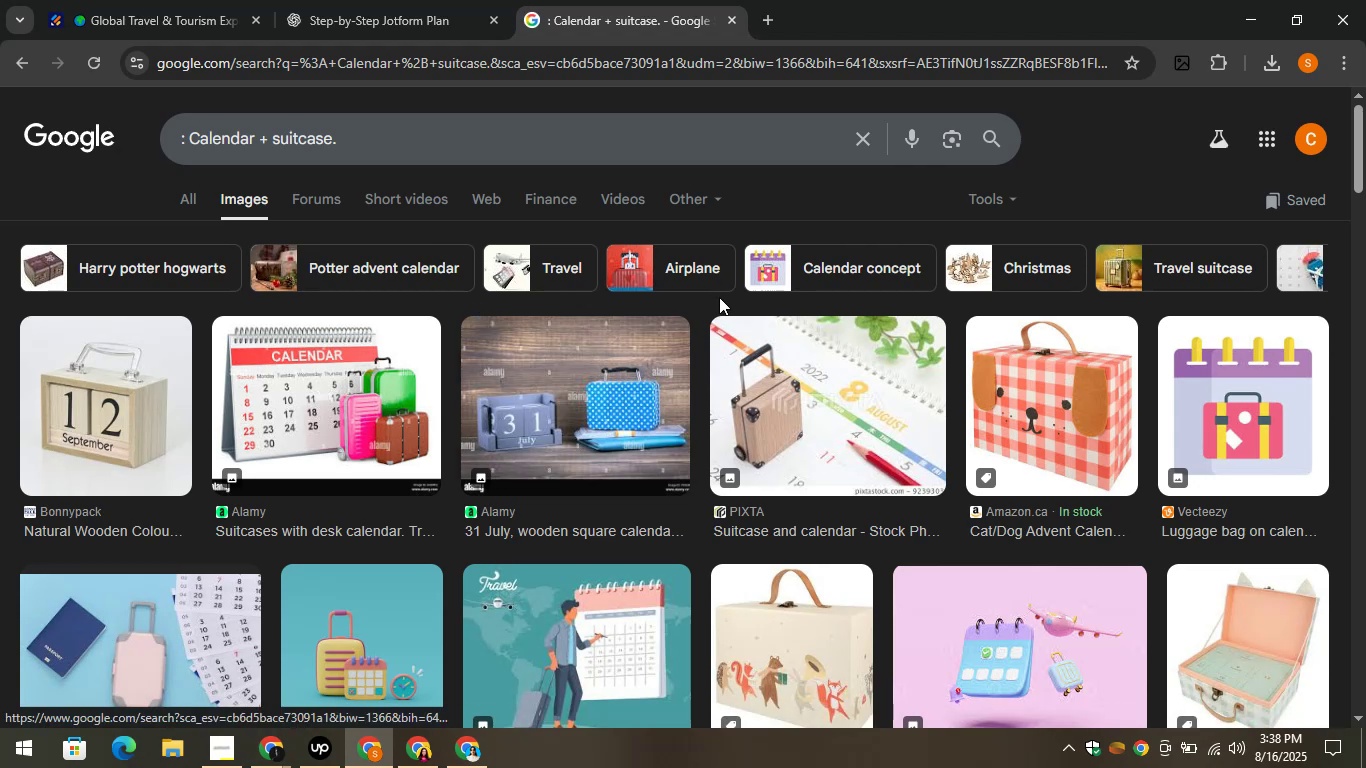 
wait(13.44)
 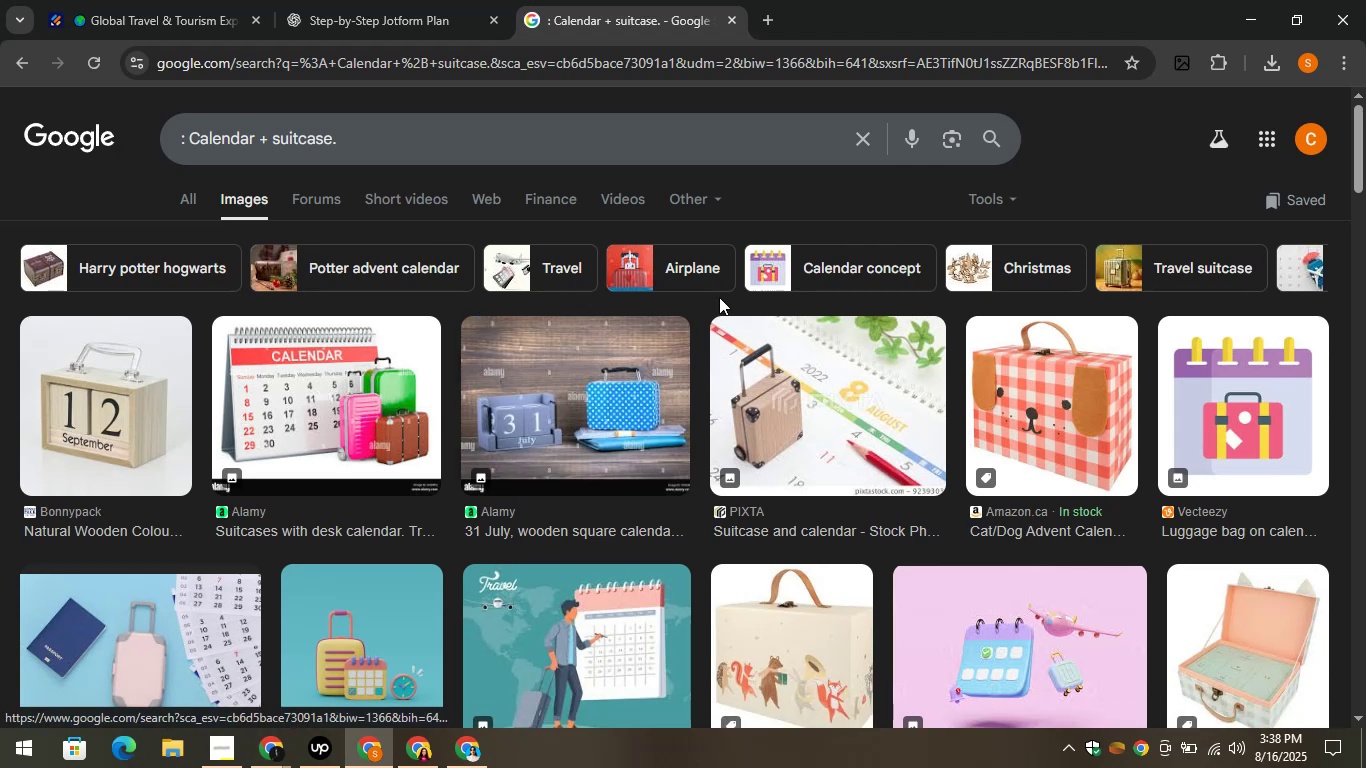 
left_click([348, 360])
 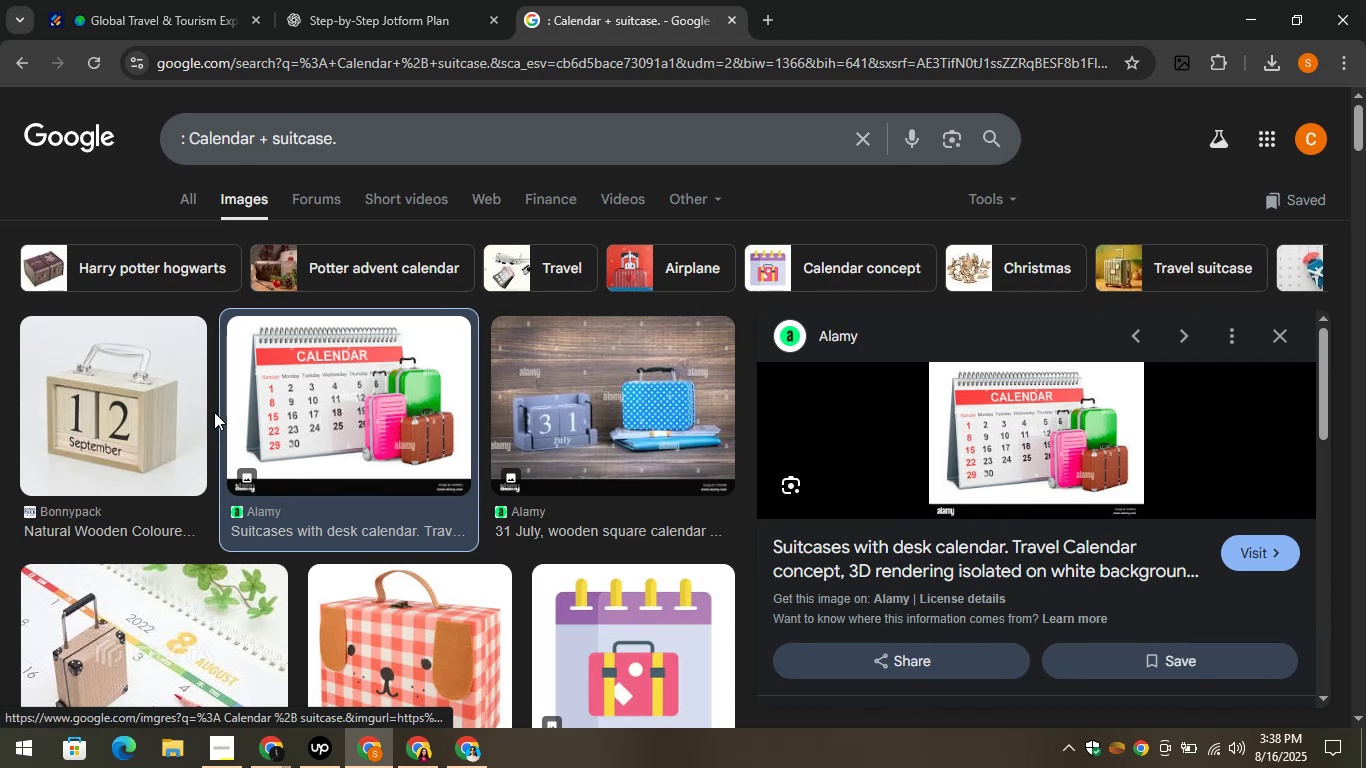 
scroll: coordinate [227, 466], scroll_direction: down, amount: 5.0
 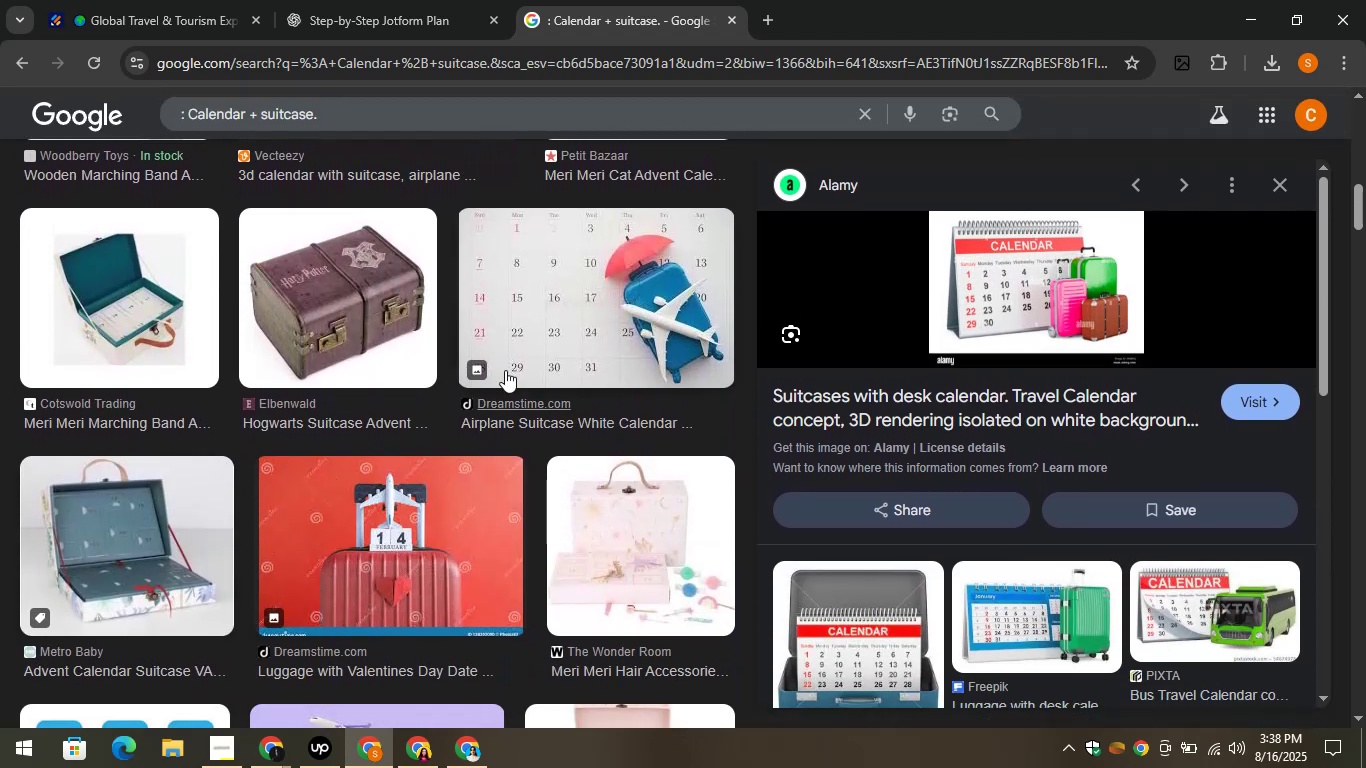 
left_click([517, 312])
 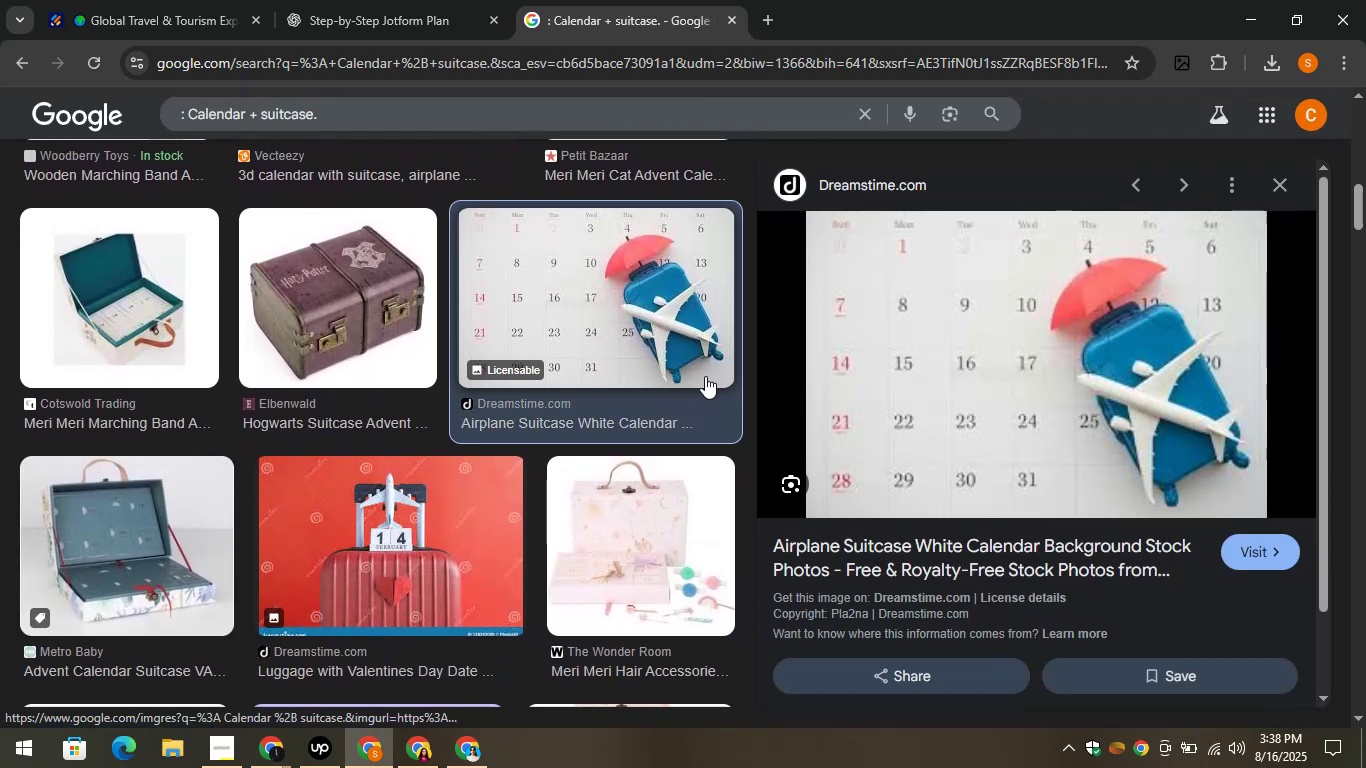 
right_click([941, 336])
 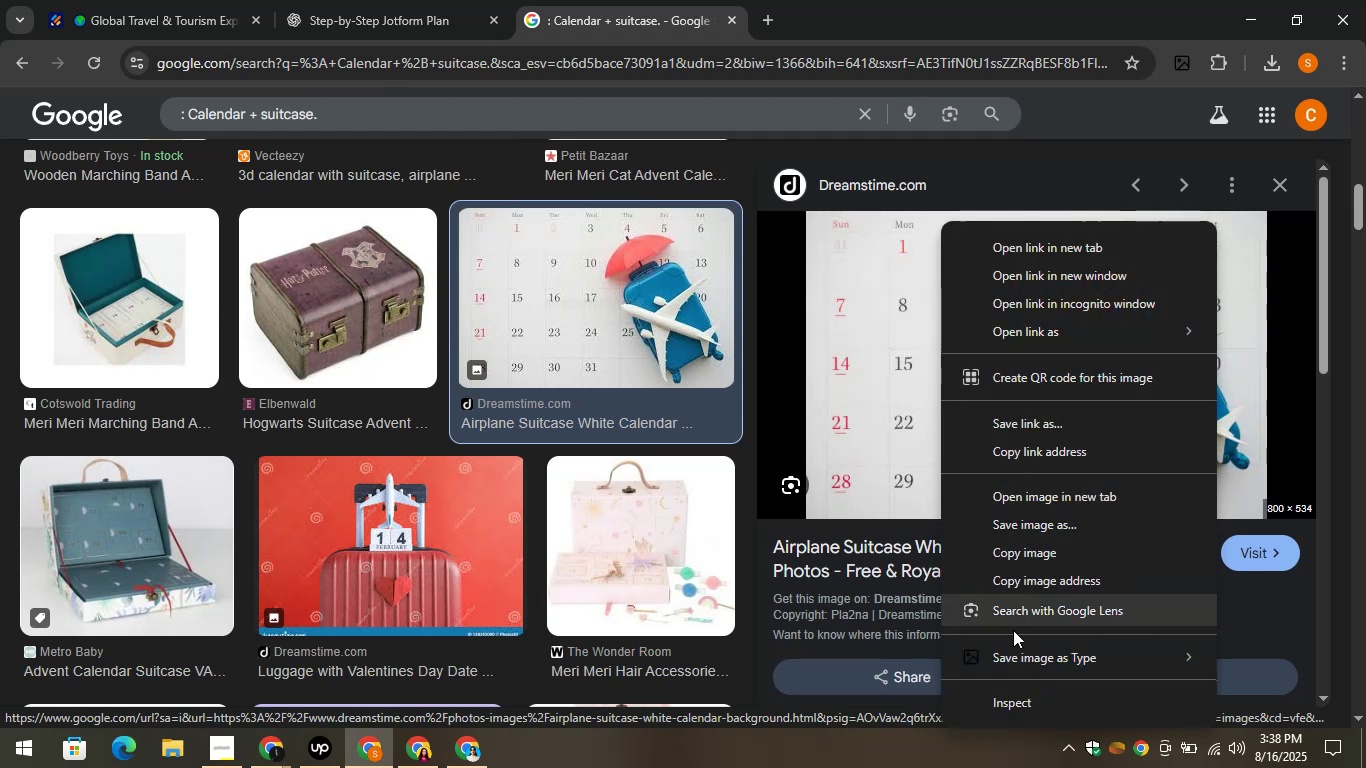 
left_click([1025, 655])
 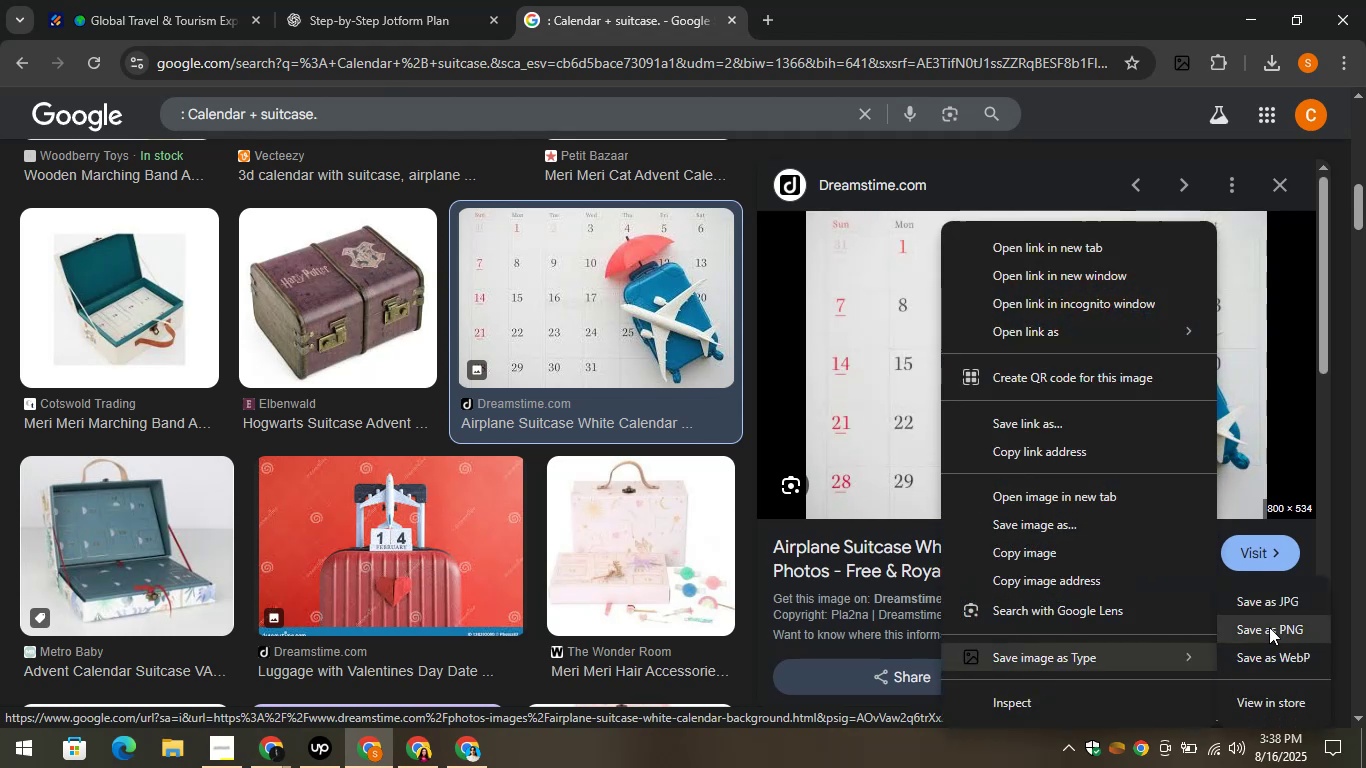 
left_click([1270, 627])
 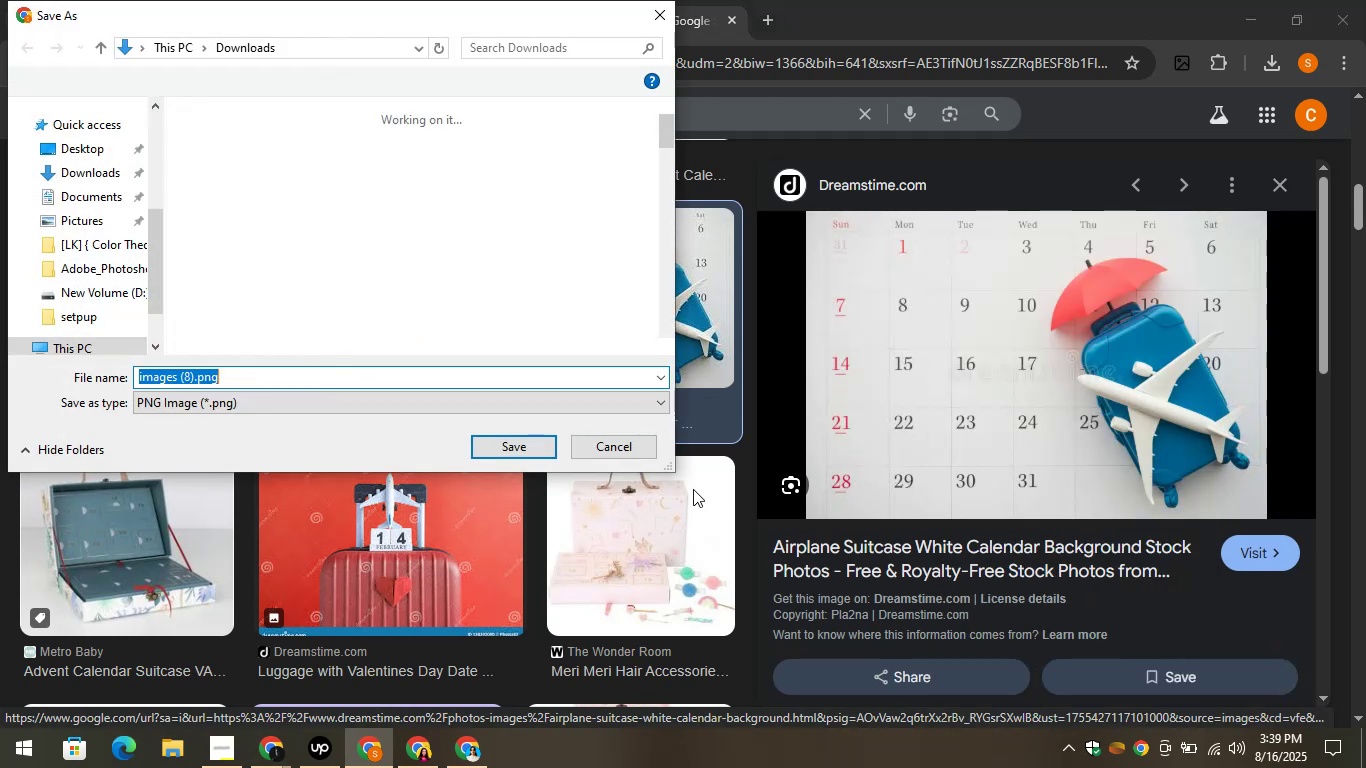 
left_click([506, 451])
 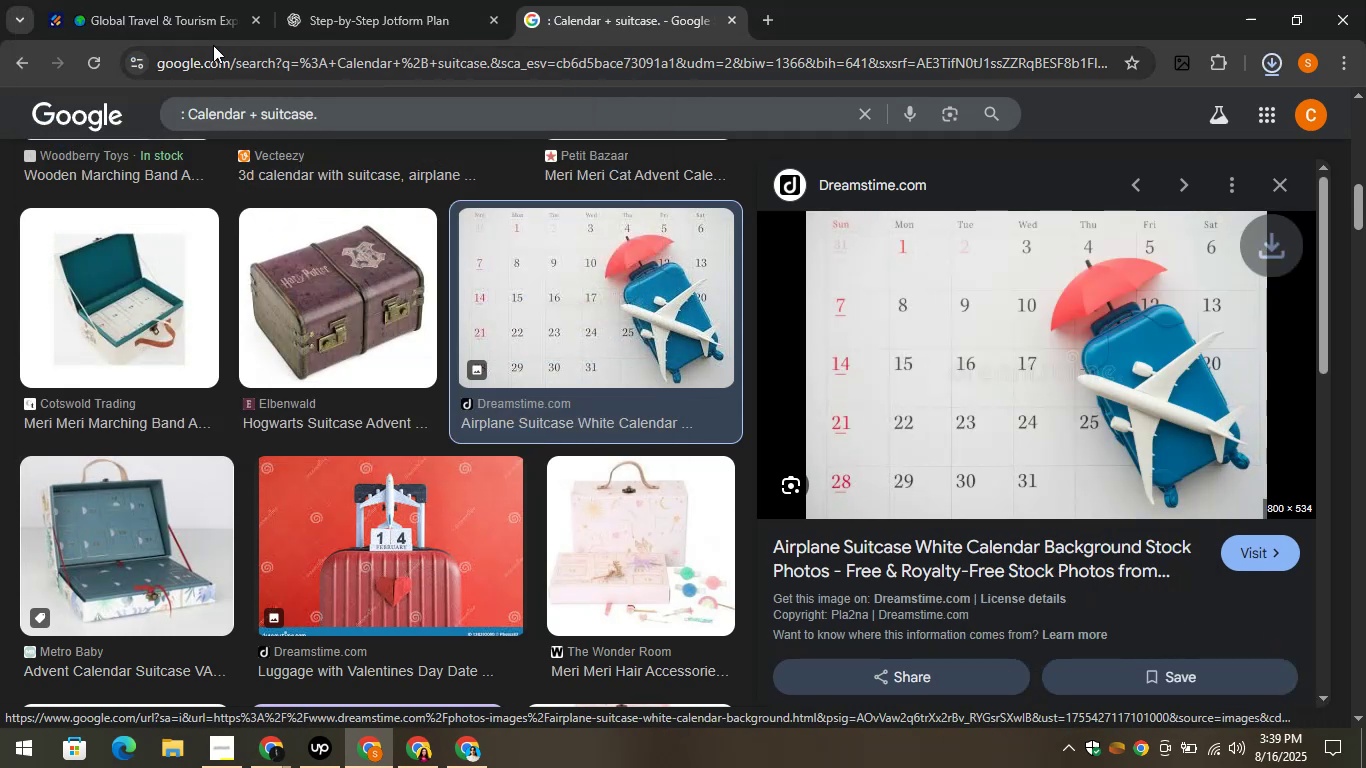 
left_click([201, 0])
 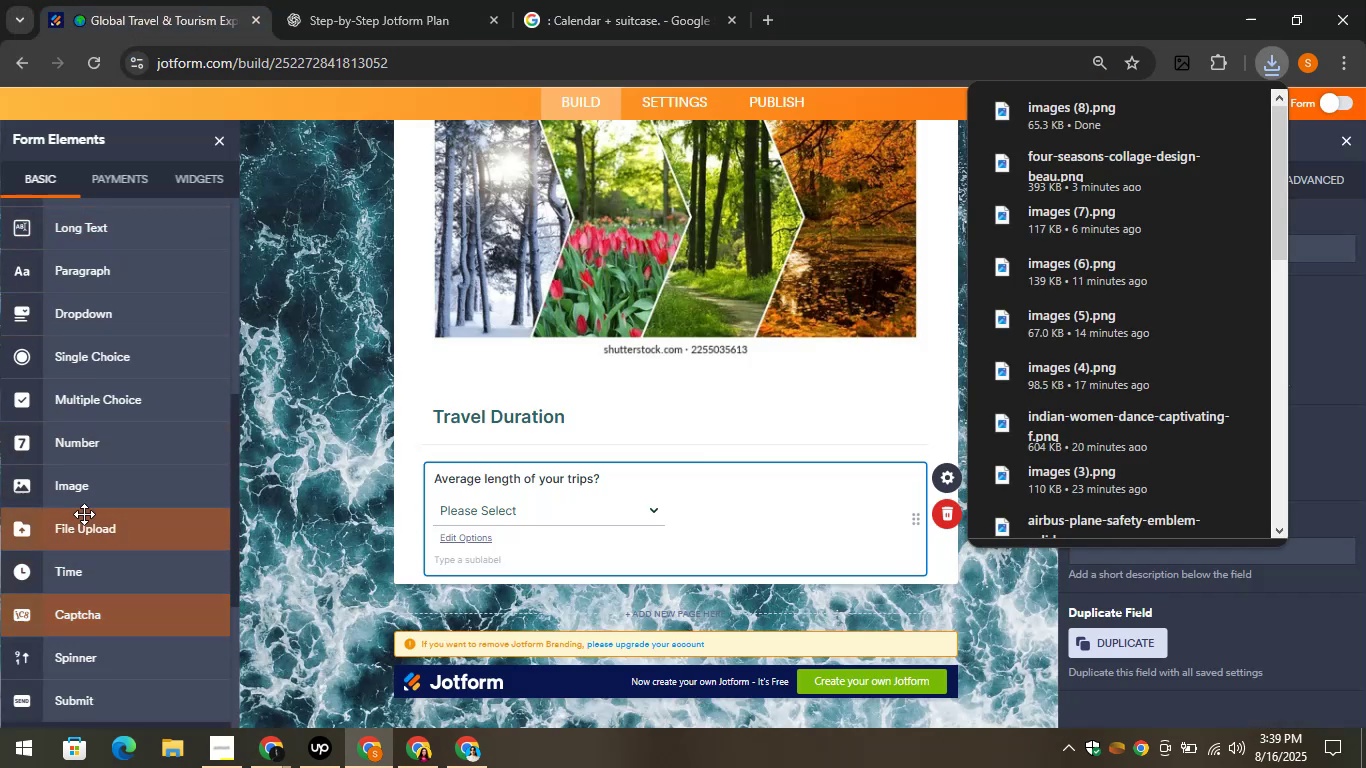 
scroll: coordinate [82, 513], scroll_direction: down, amount: 1.0
 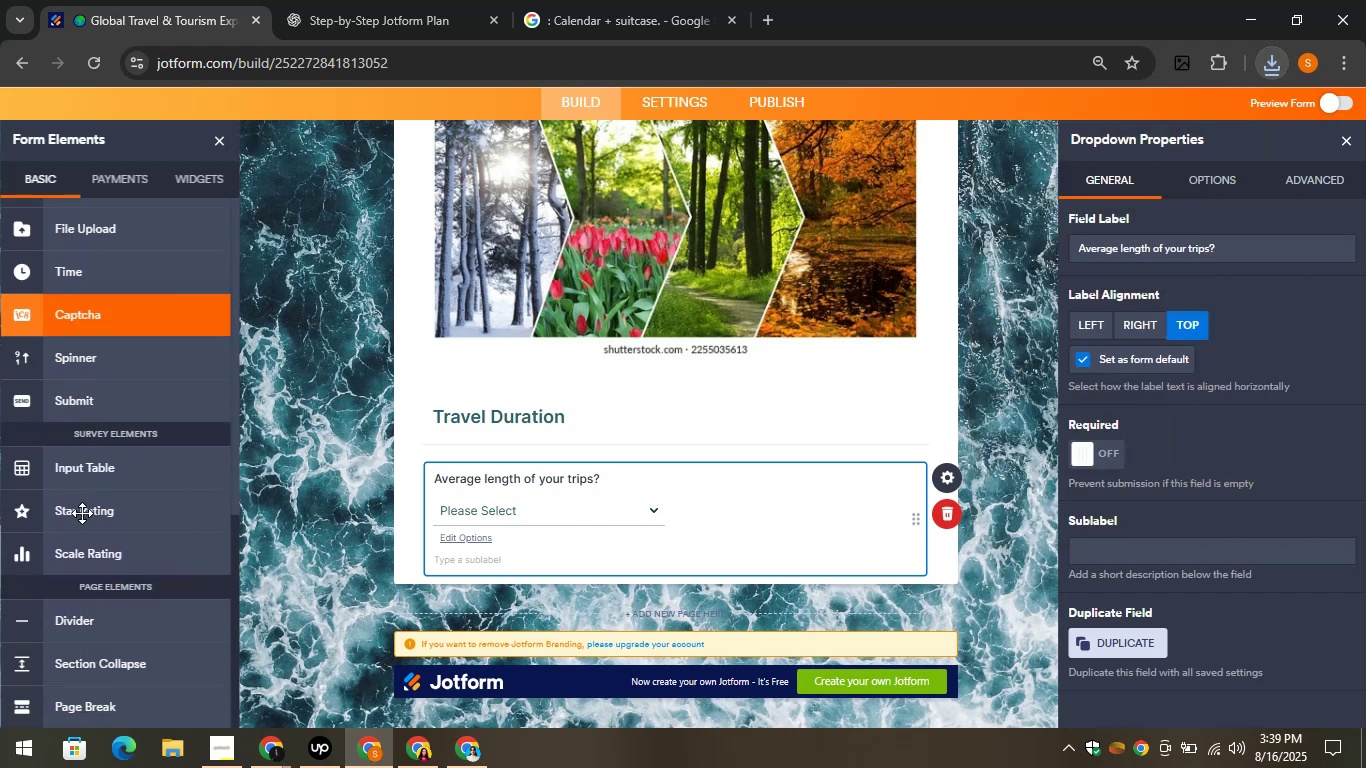 
scroll: coordinate [82, 513], scroll_direction: up, amount: 2.0
 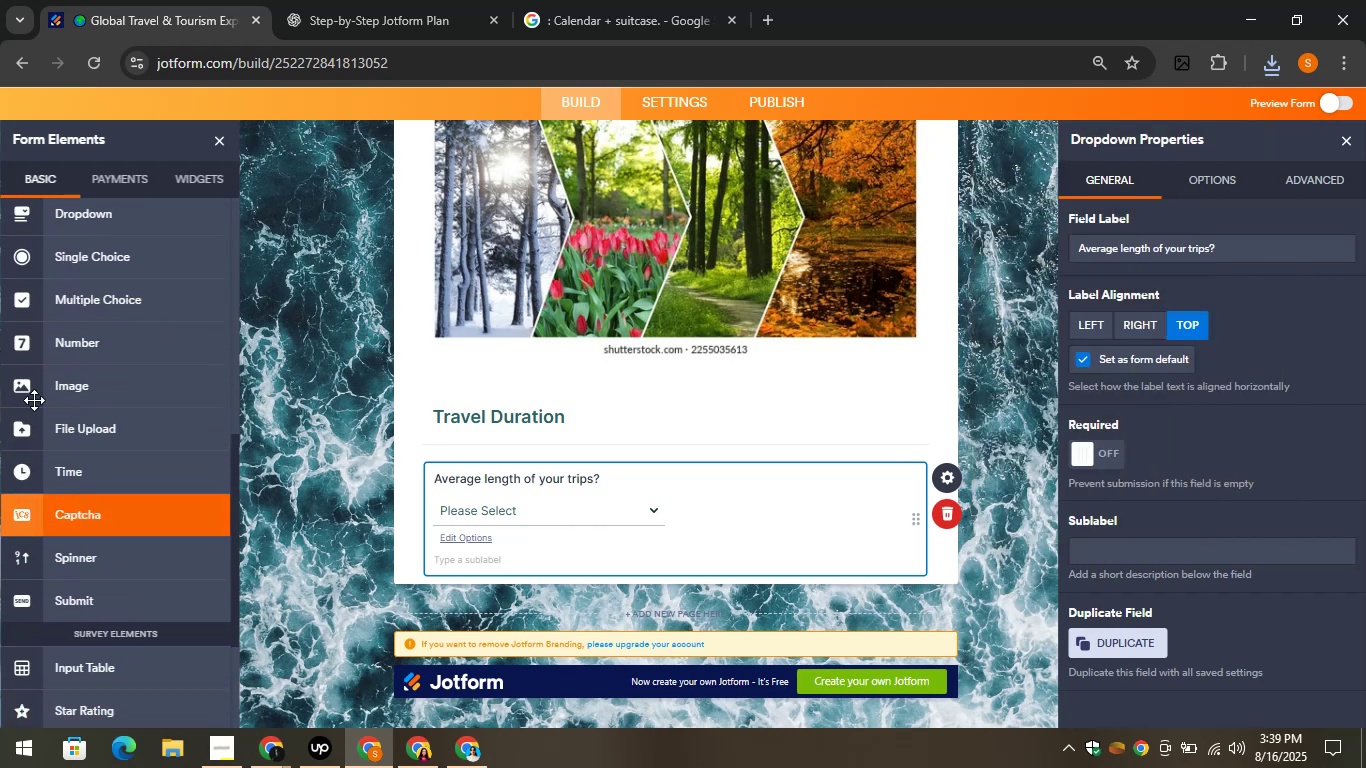 
left_click_drag(start_coordinate=[38, 385], to_coordinate=[453, 602])
 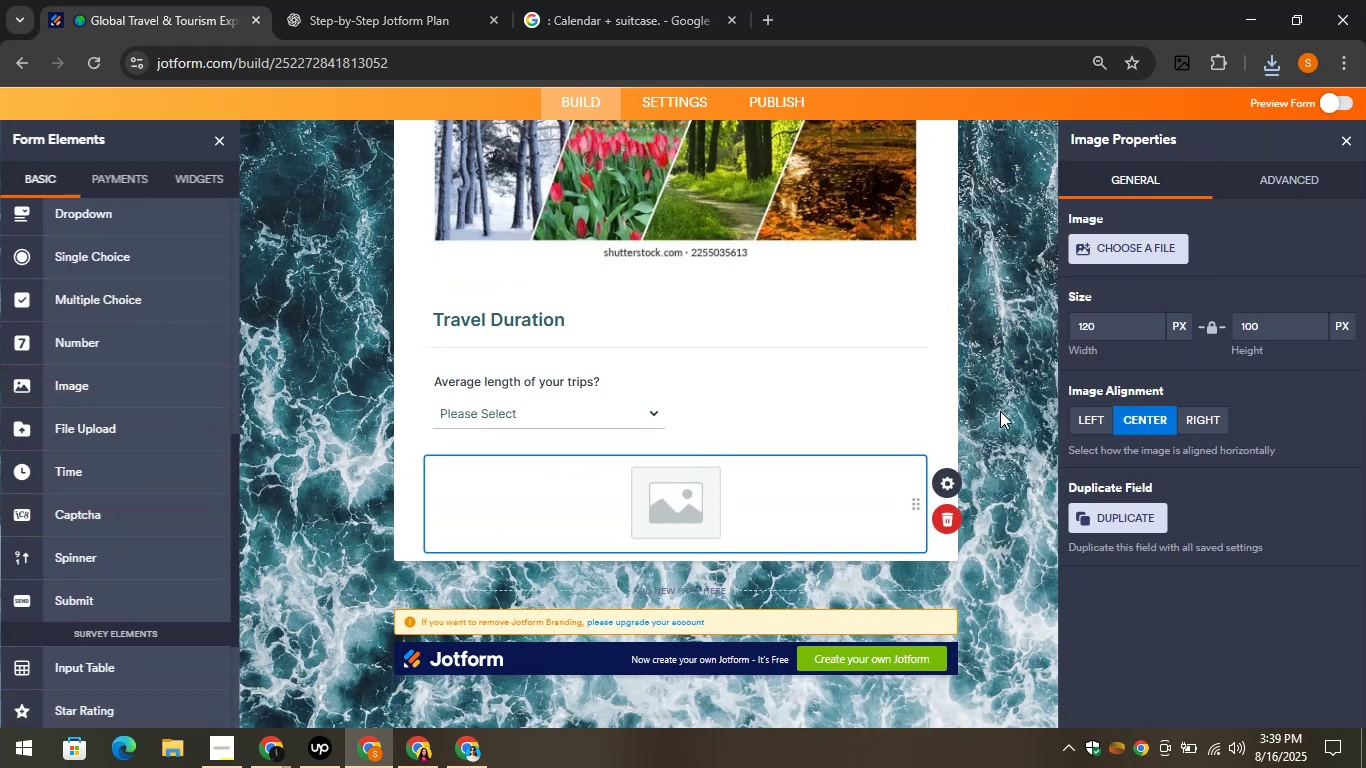 
left_click_drag(start_coordinate=[1145, 262], to_coordinate=[1139, 254])
 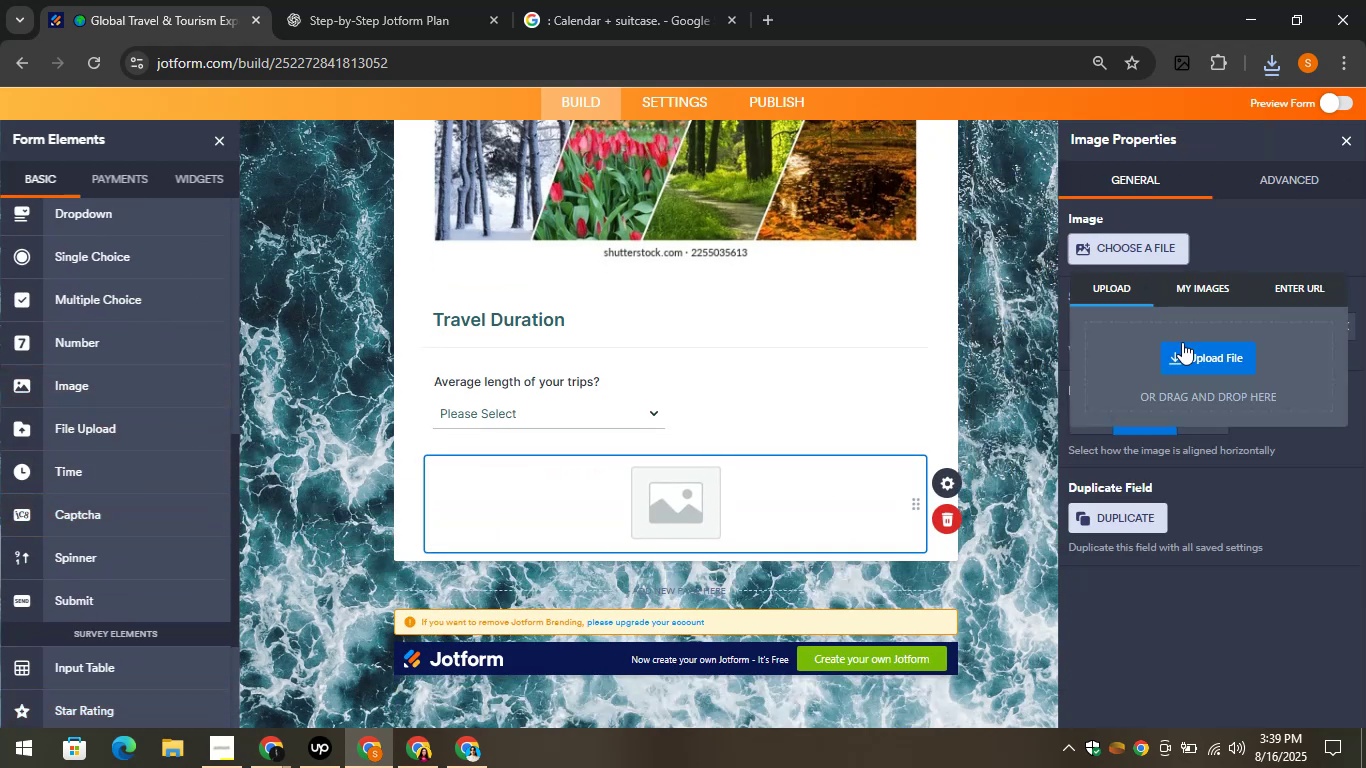 
left_click([1189, 363])
 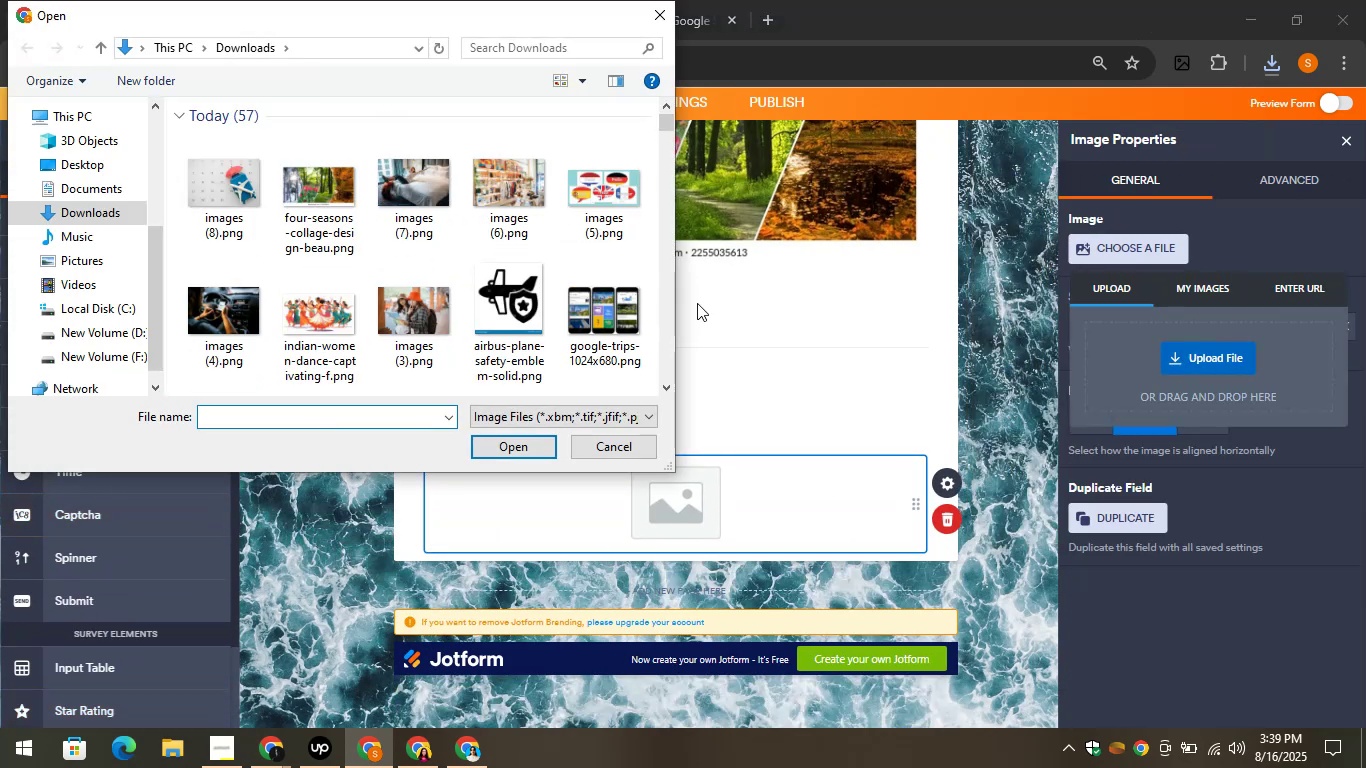 
left_click([201, 158])
 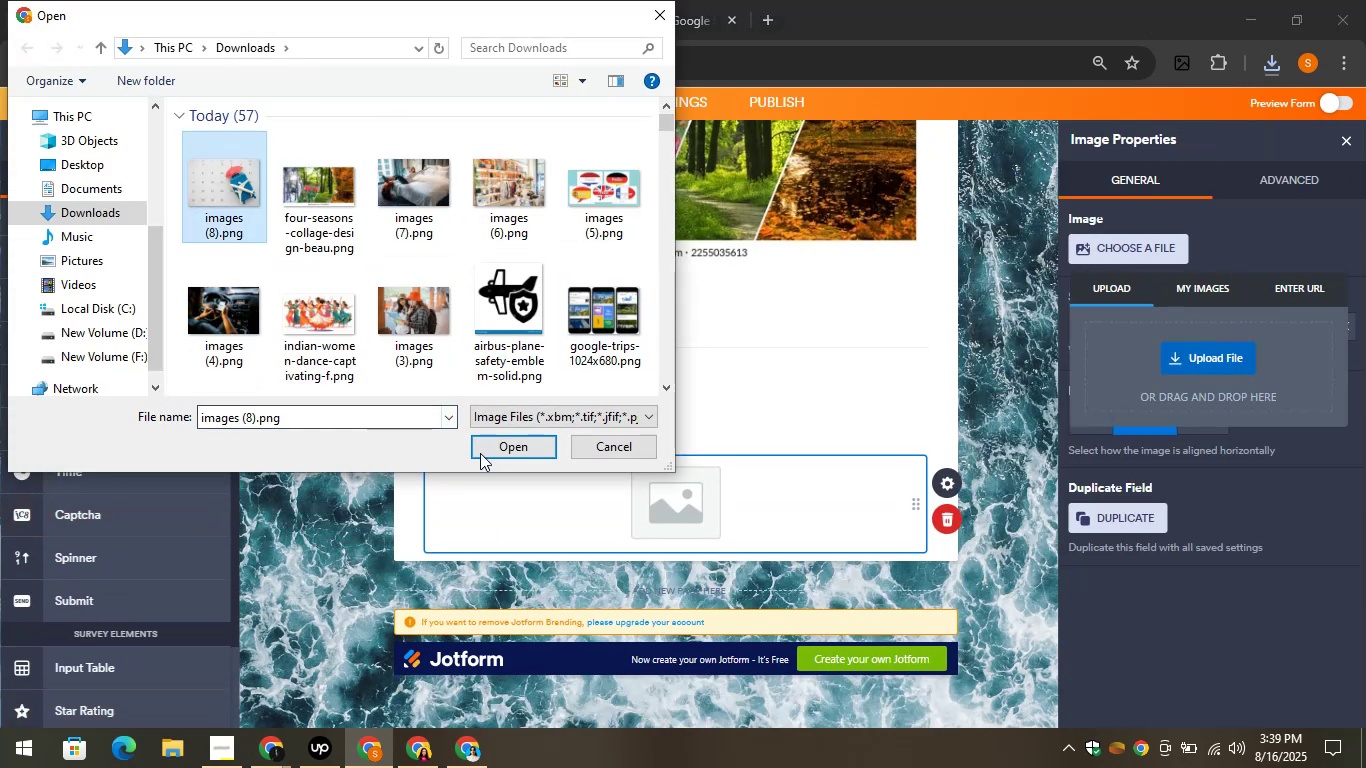 
left_click([486, 444])
 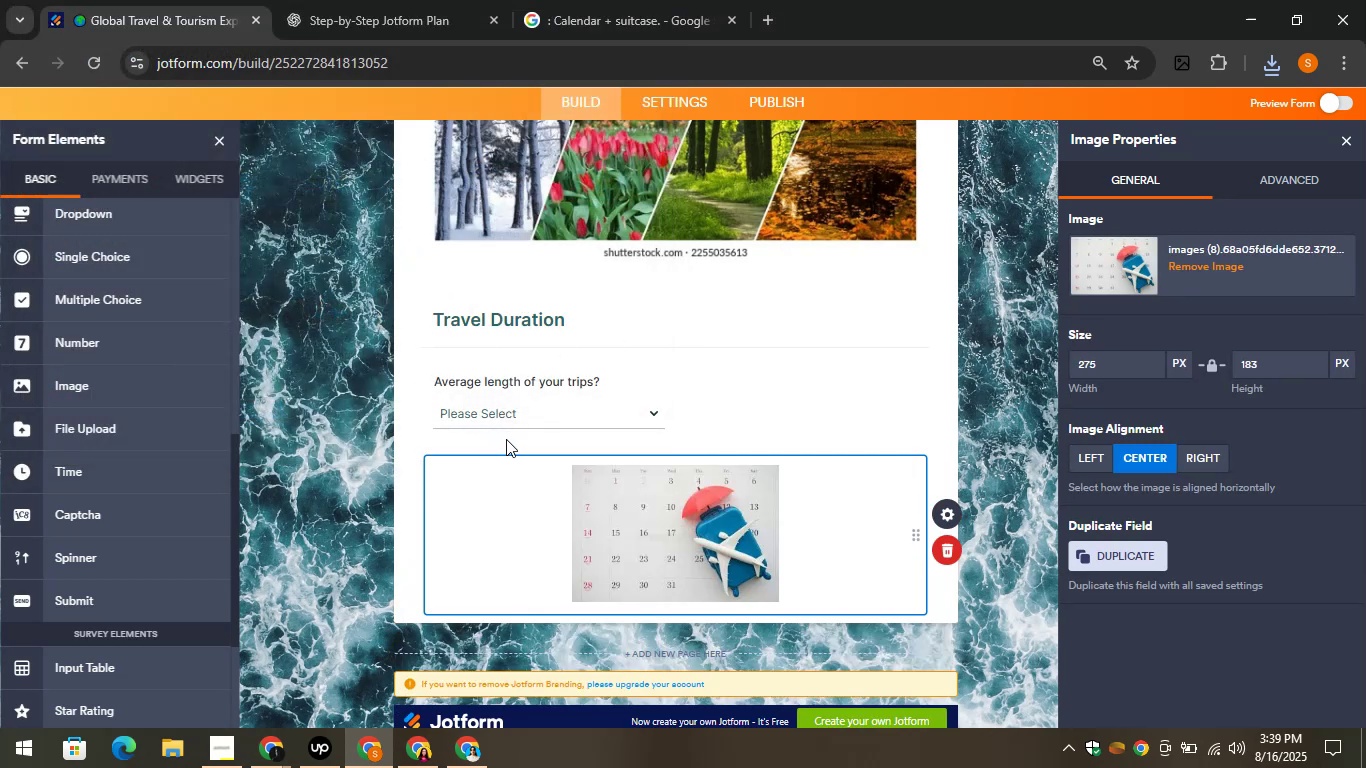 
wait(5.43)
 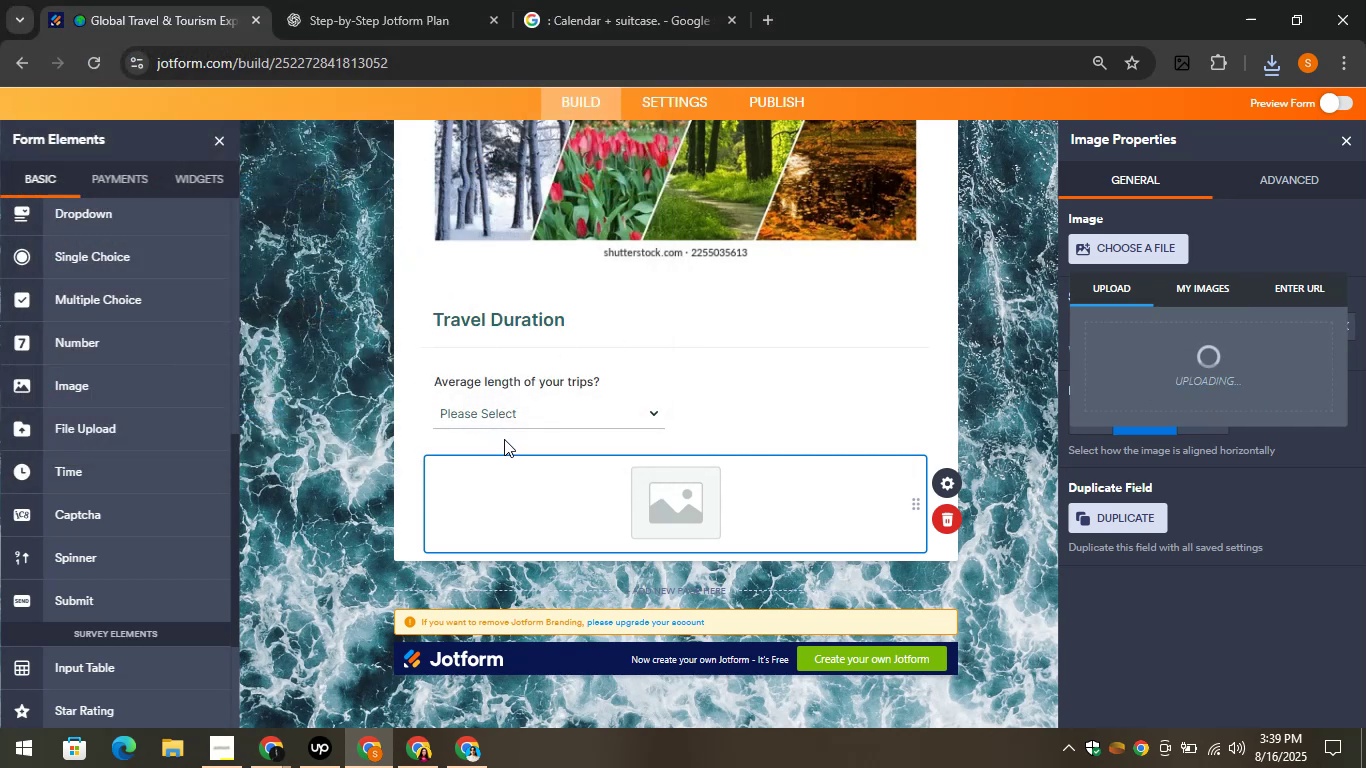 
left_click_drag(start_coordinate=[1126, 358], to_coordinate=[1049, 359])
 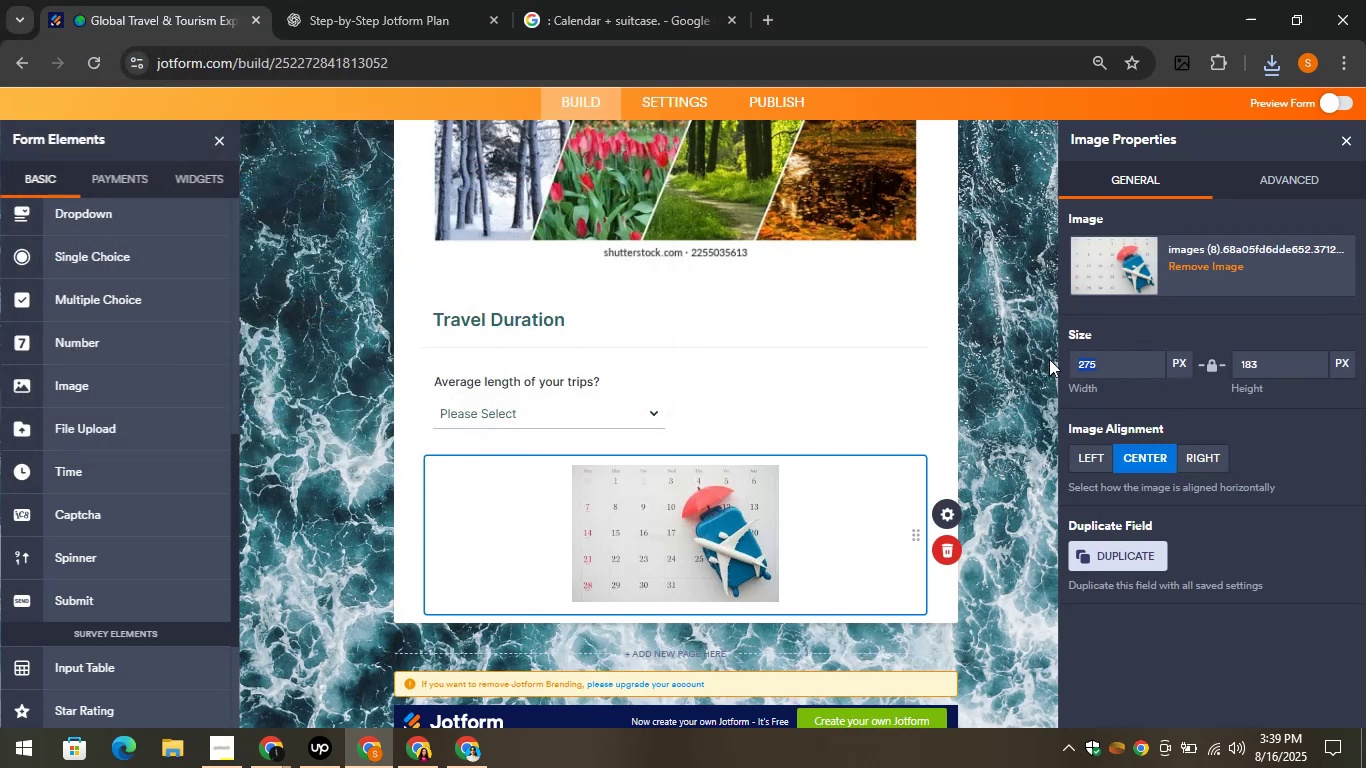 
type(500)
 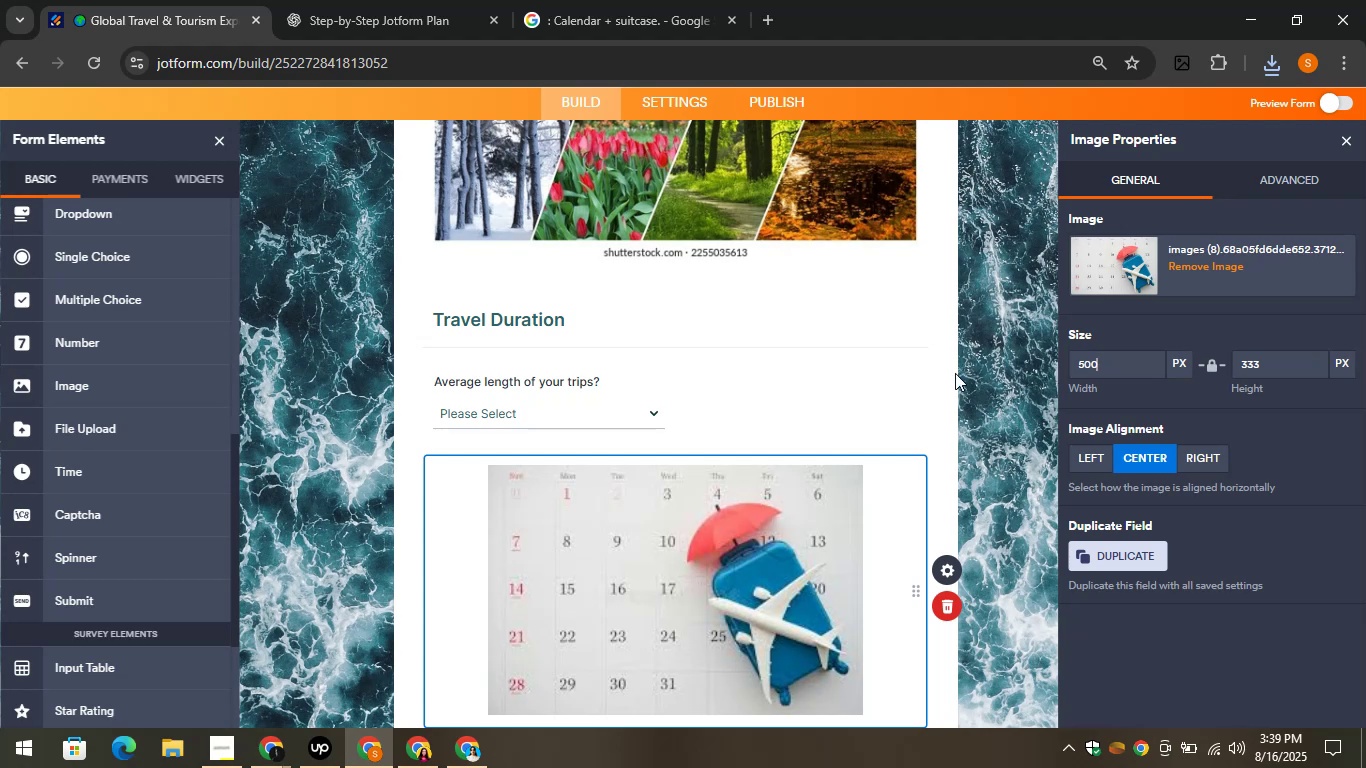 
left_click([907, 363])
 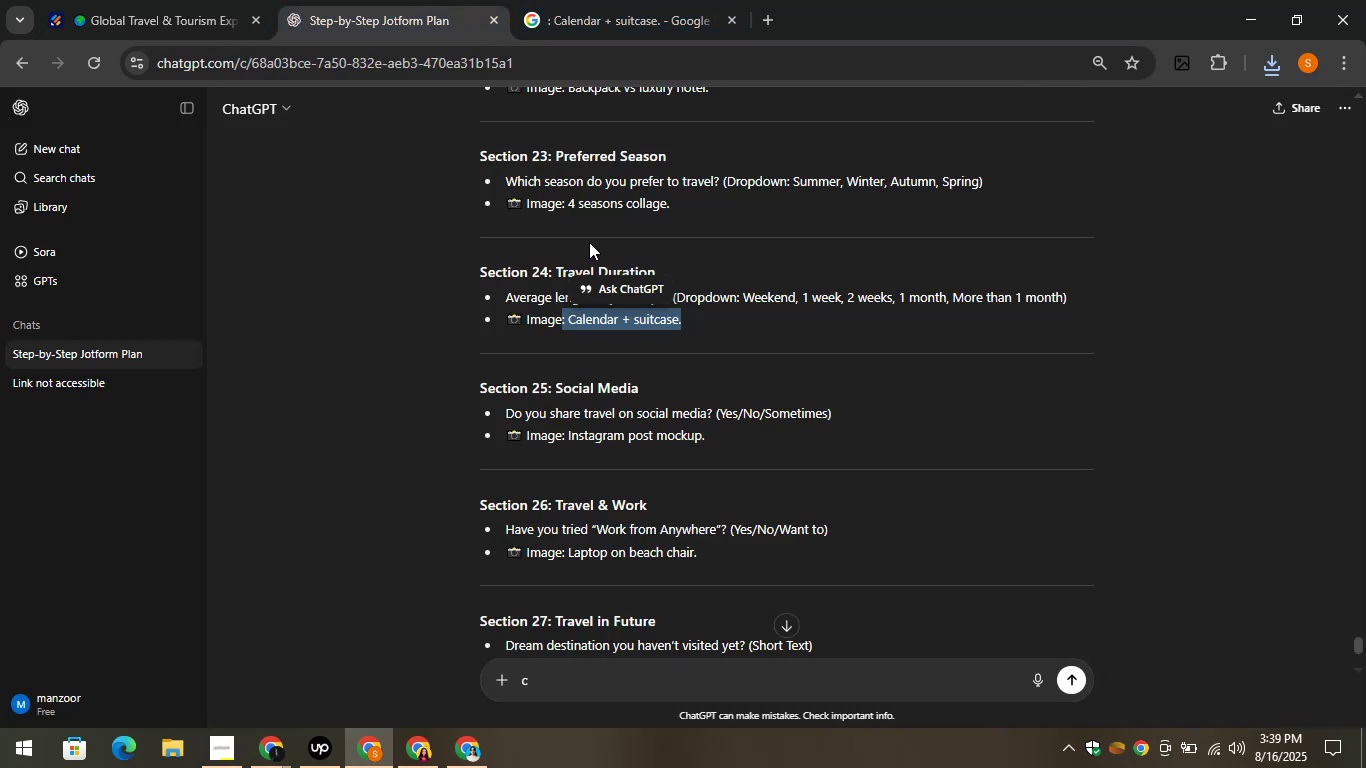 
wait(6.39)
 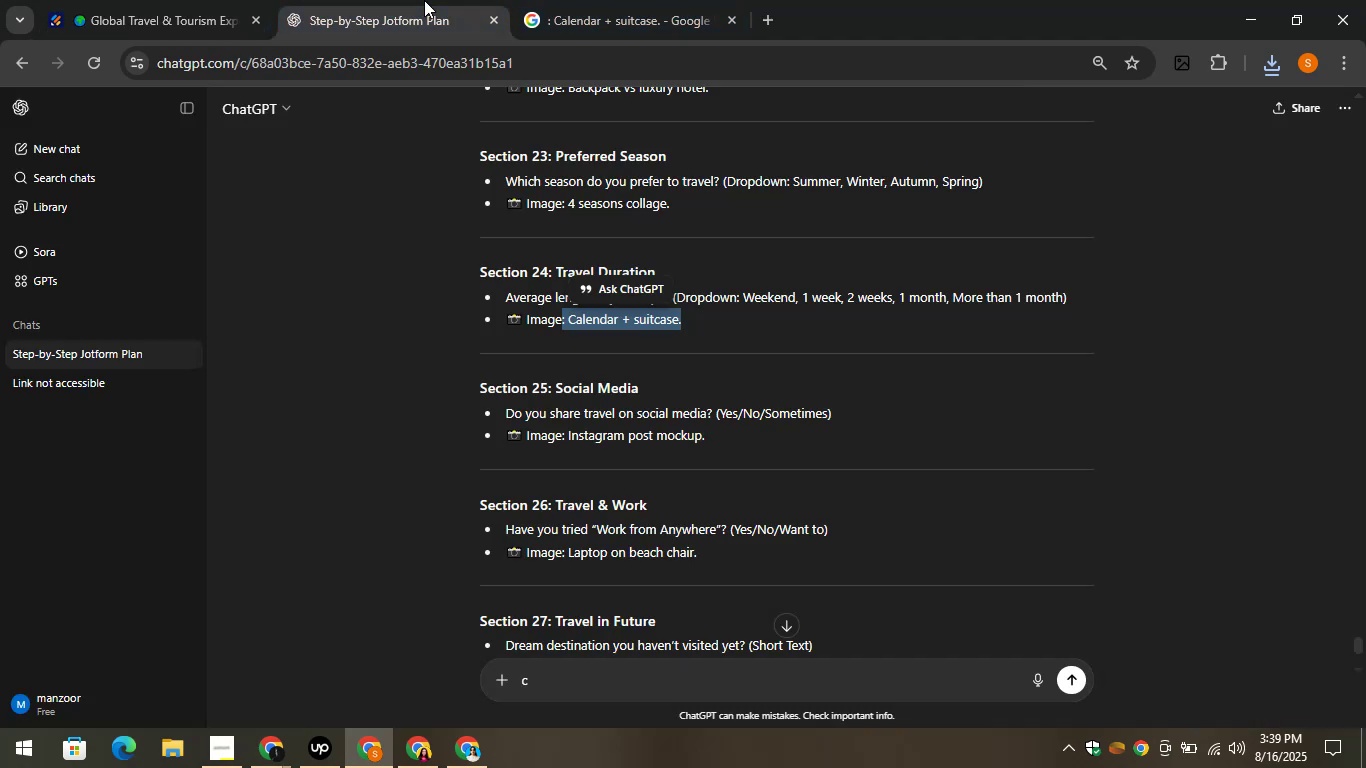 
left_click_drag(start_coordinate=[649, 383], to_coordinate=[551, 386])
 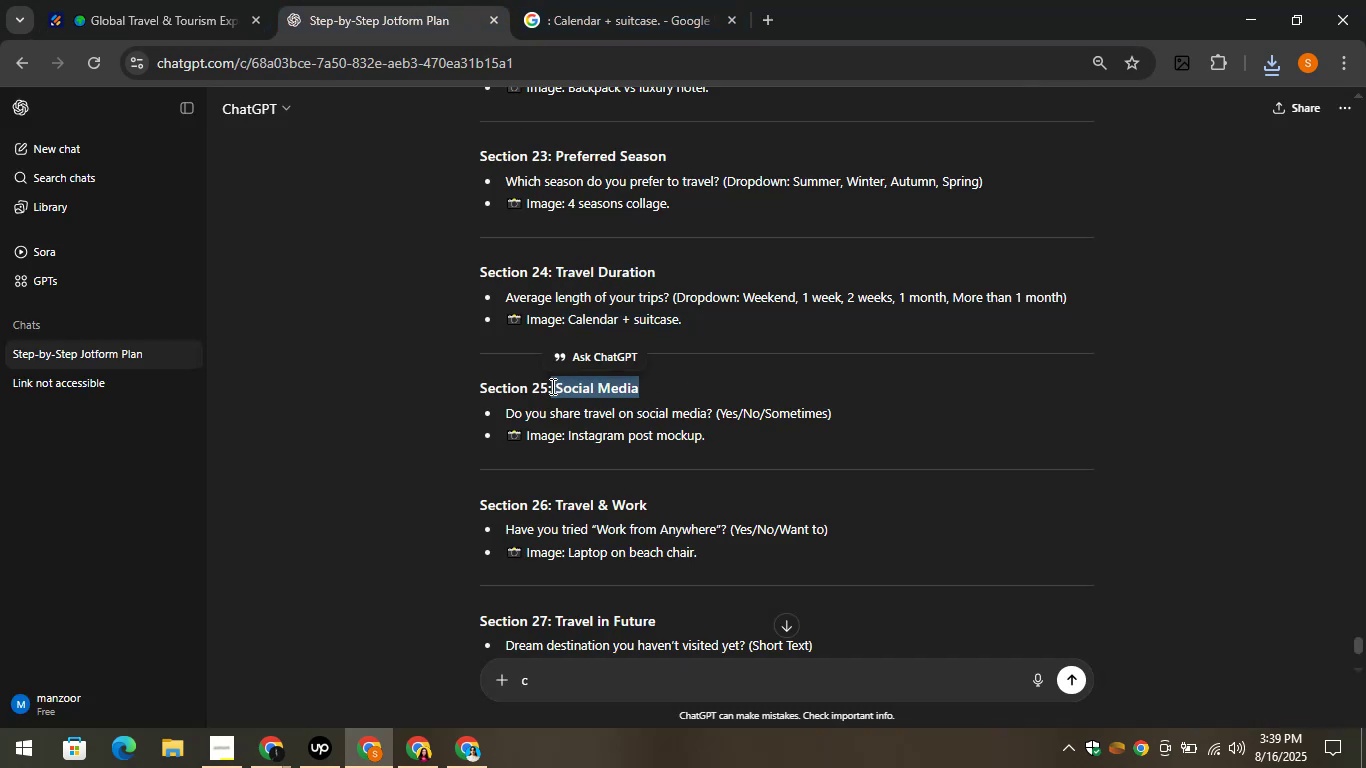 
key(Control+C)
 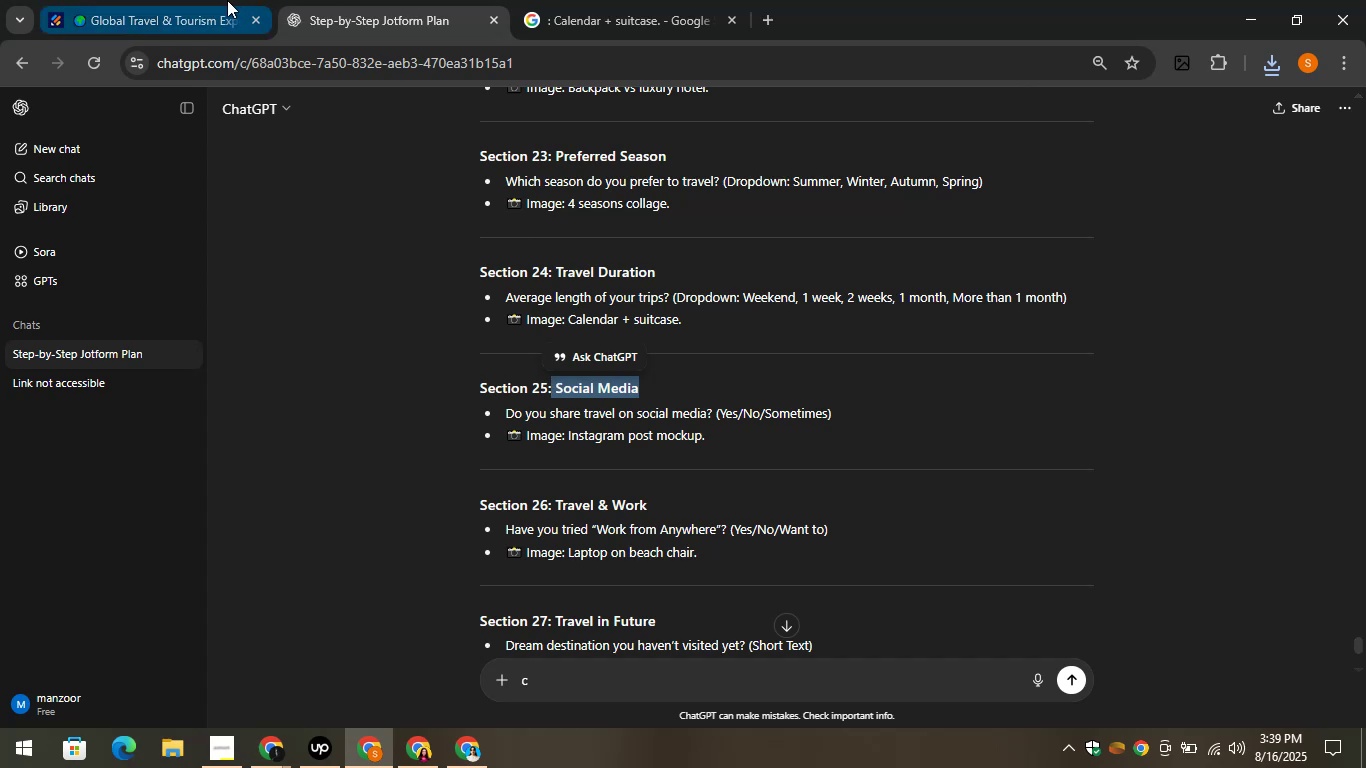 
left_click([226, 0])
 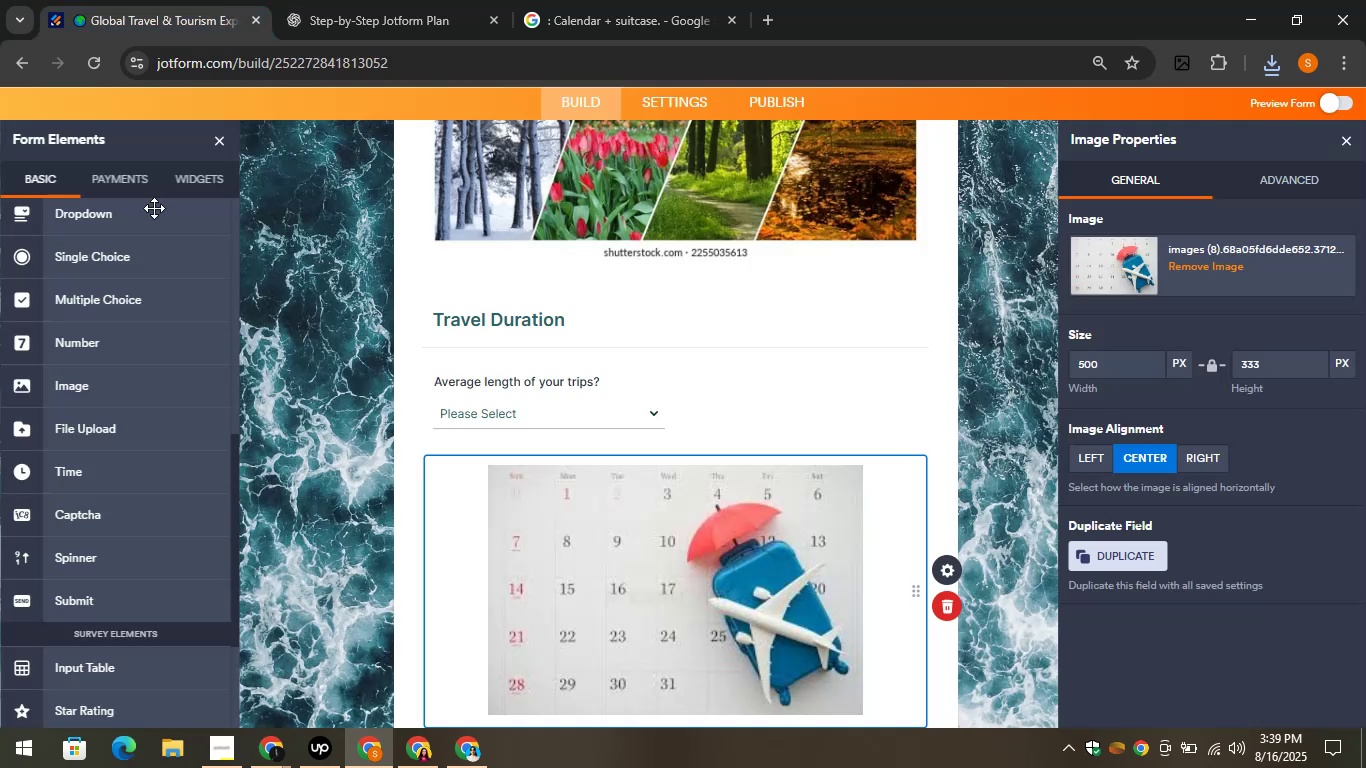 
scroll: coordinate [110, 231], scroll_direction: up, amount: 10.0
 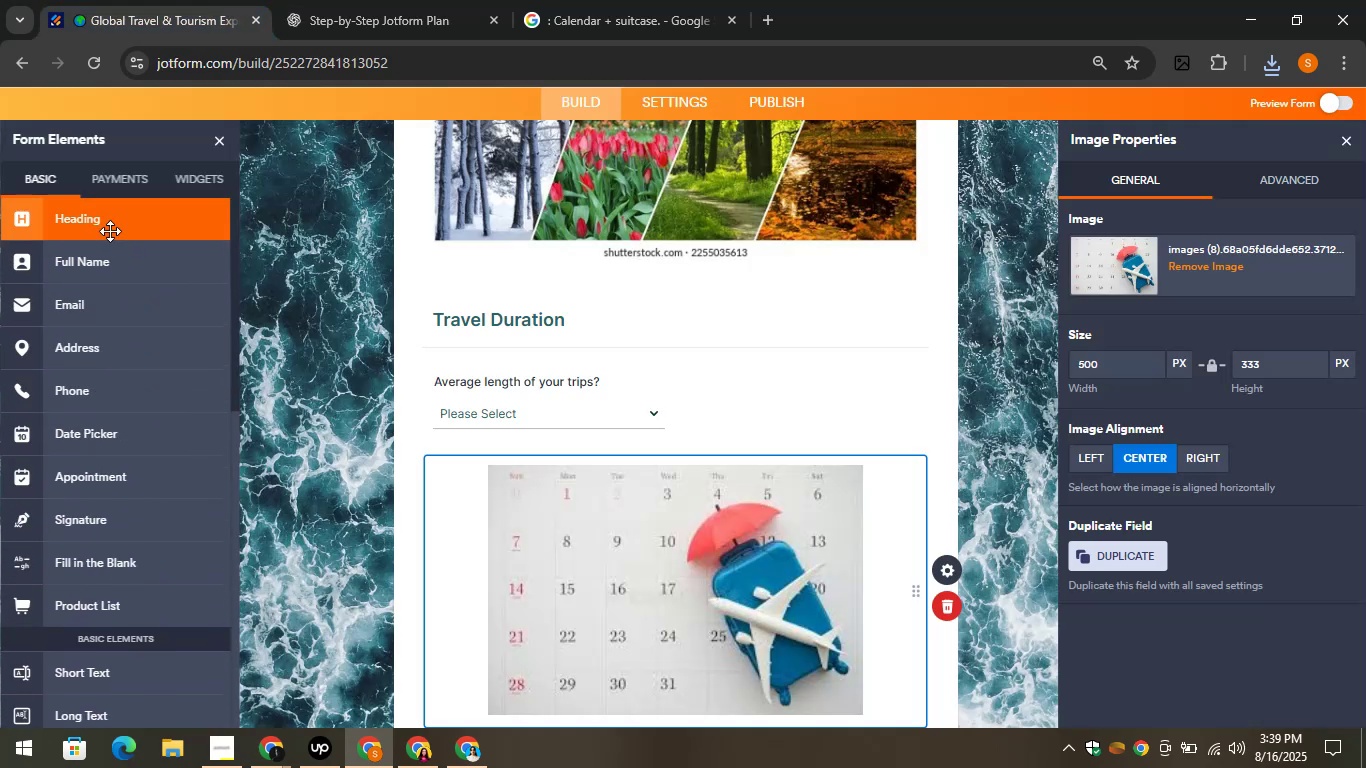 
left_click_drag(start_coordinate=[110, 231], to_coordinate=[584, 515])
 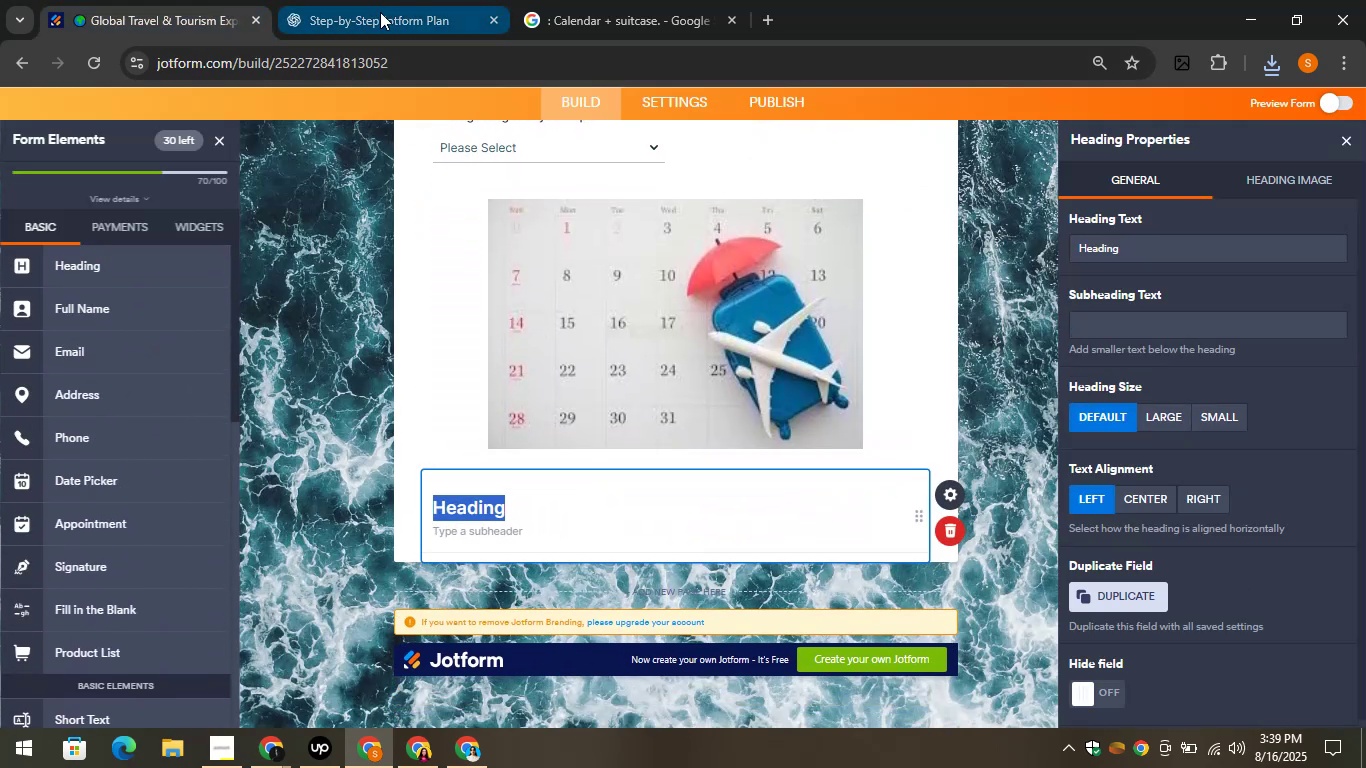 
left_click([380, 12])
 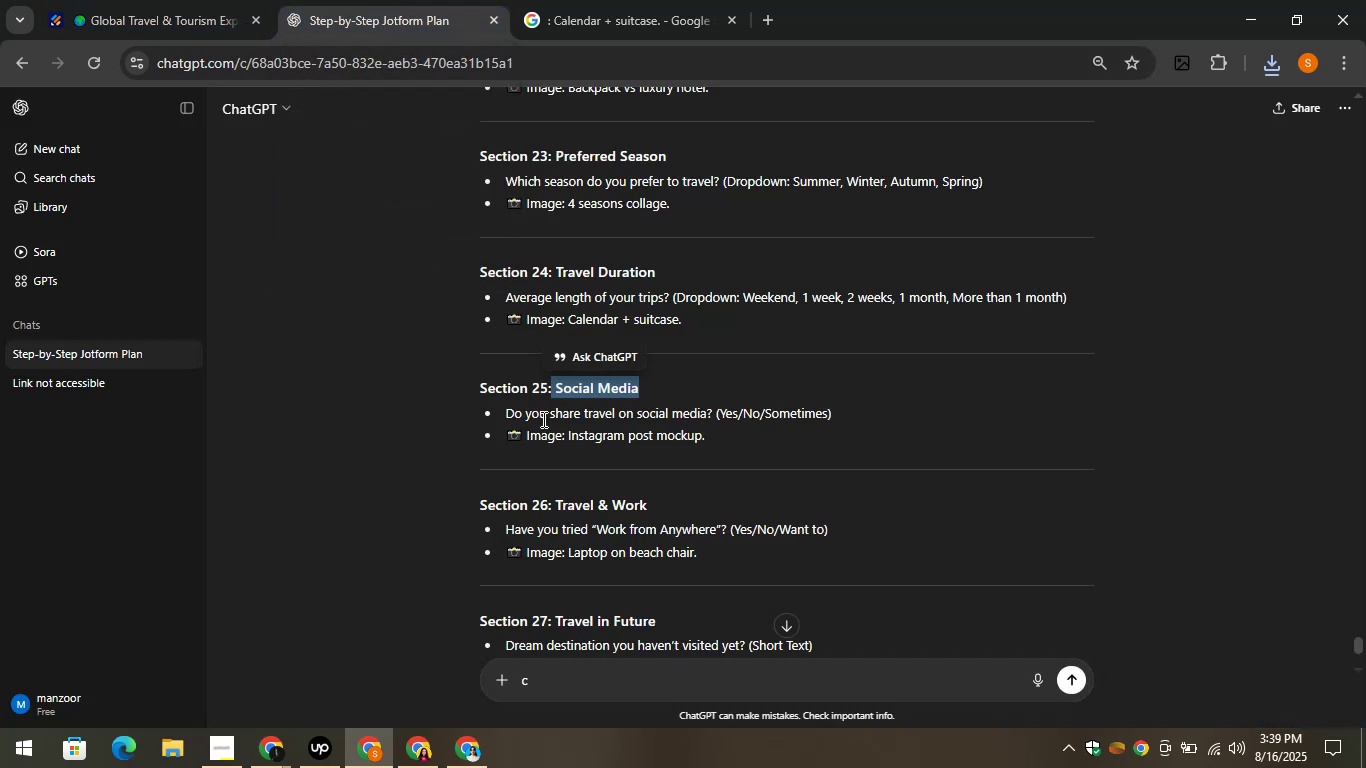 
left_click_drag(start_coordinate=[503, 414], to_coordinate=[710, 416])
 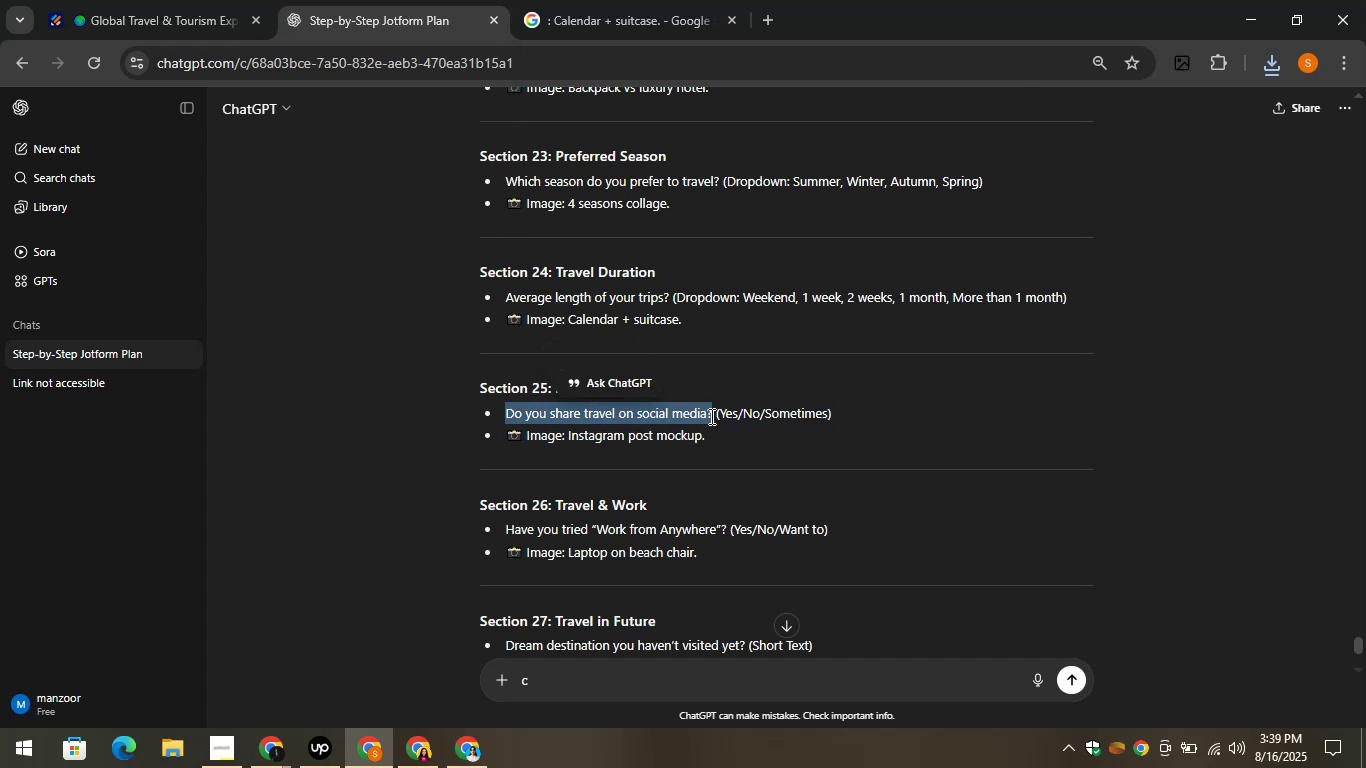 
key(Control+C)
 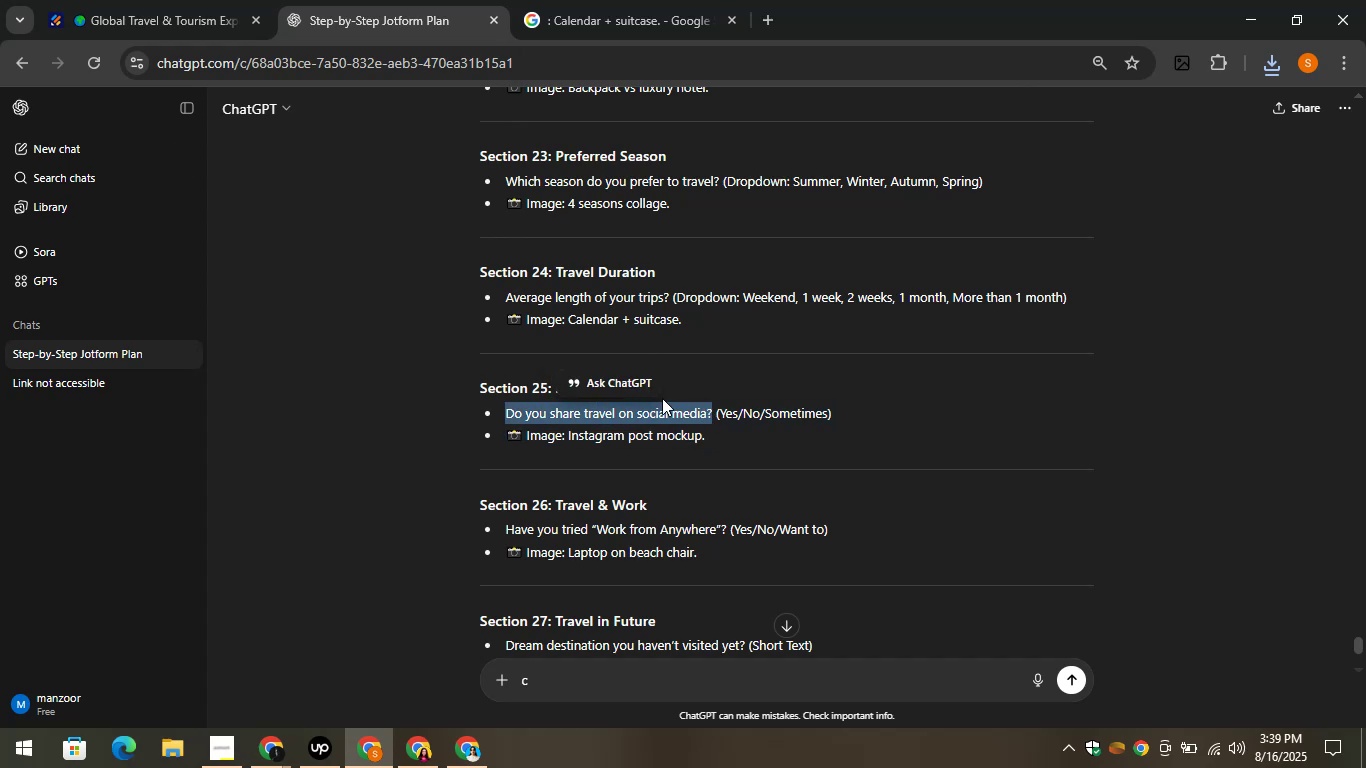 
left_click([211, 0])
 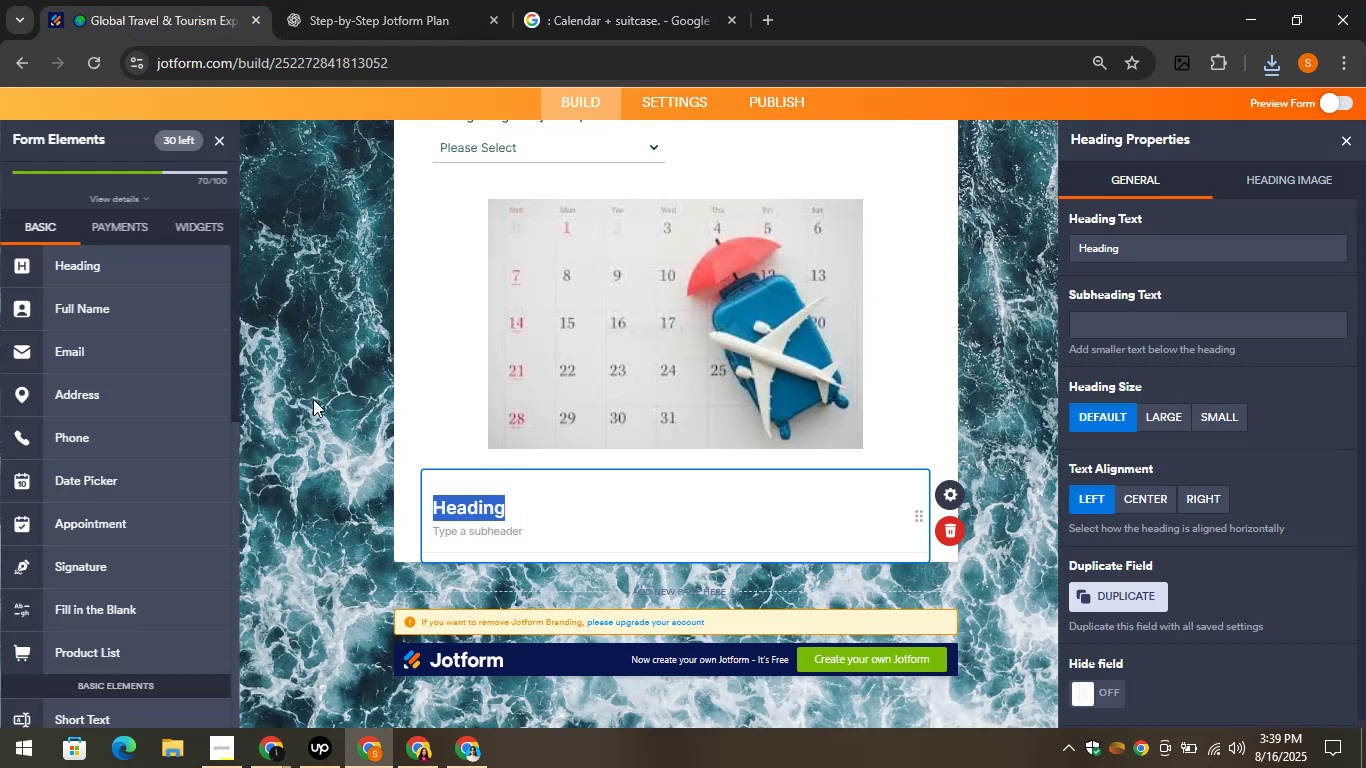 
scroll: coordinate [85, 471], scroll_direction: down, amount: 4.0
 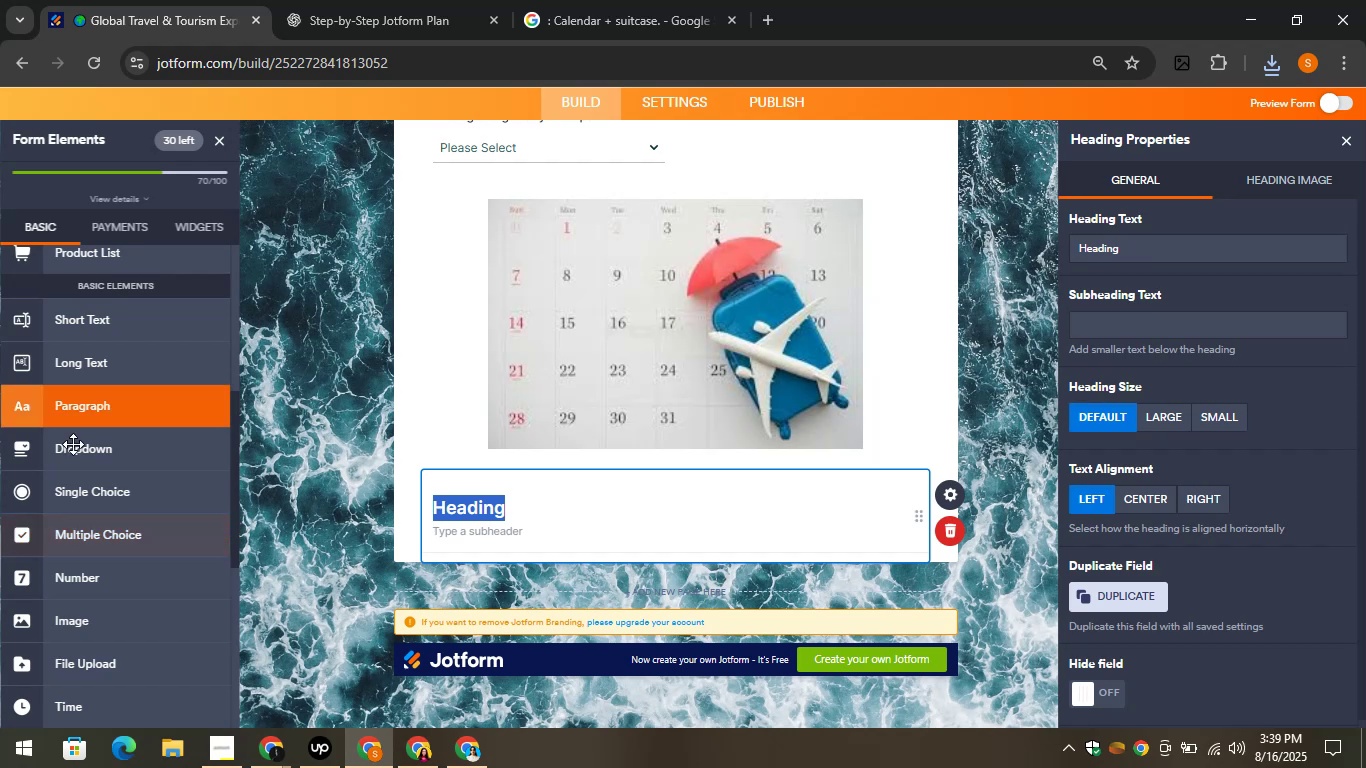 
left_click_drag(start_coordinate=[67, 444], to_coordinate=[506, 543])
 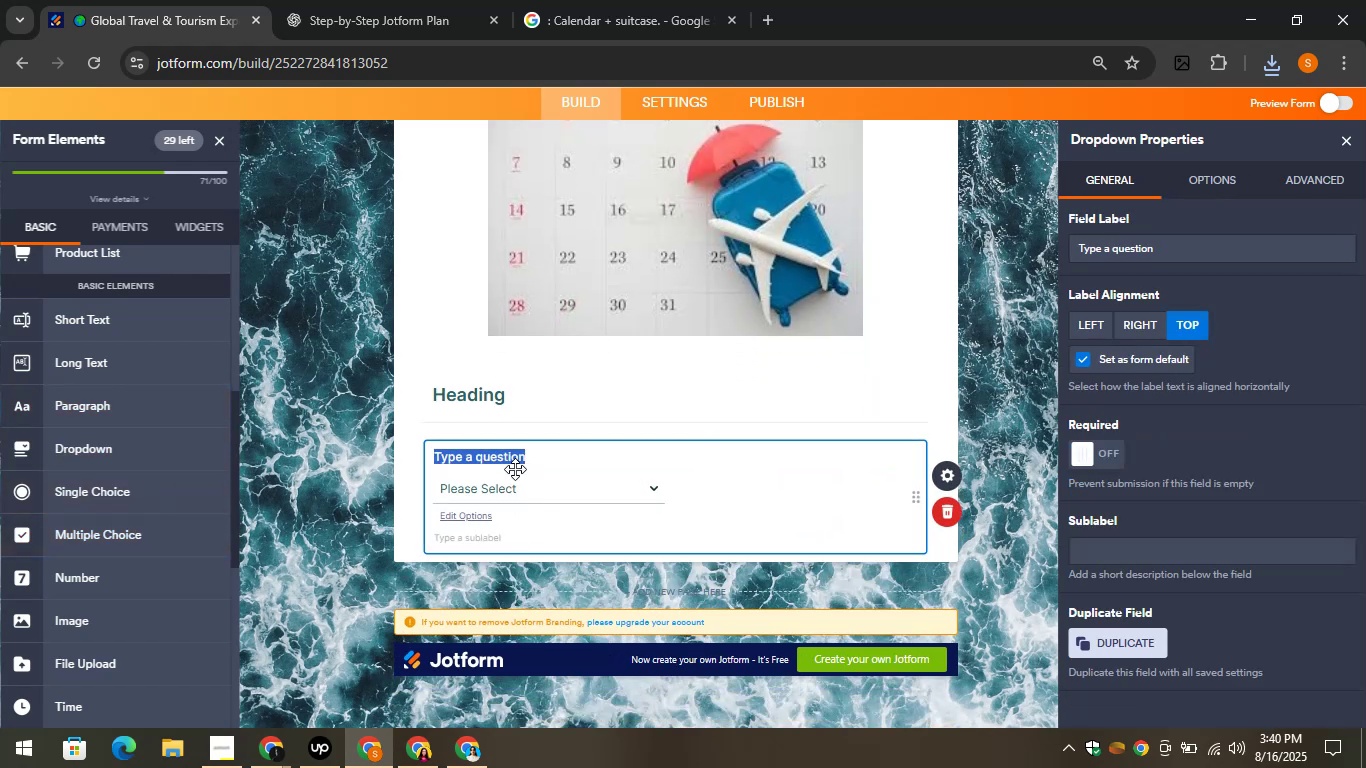 
key(Control+V)
 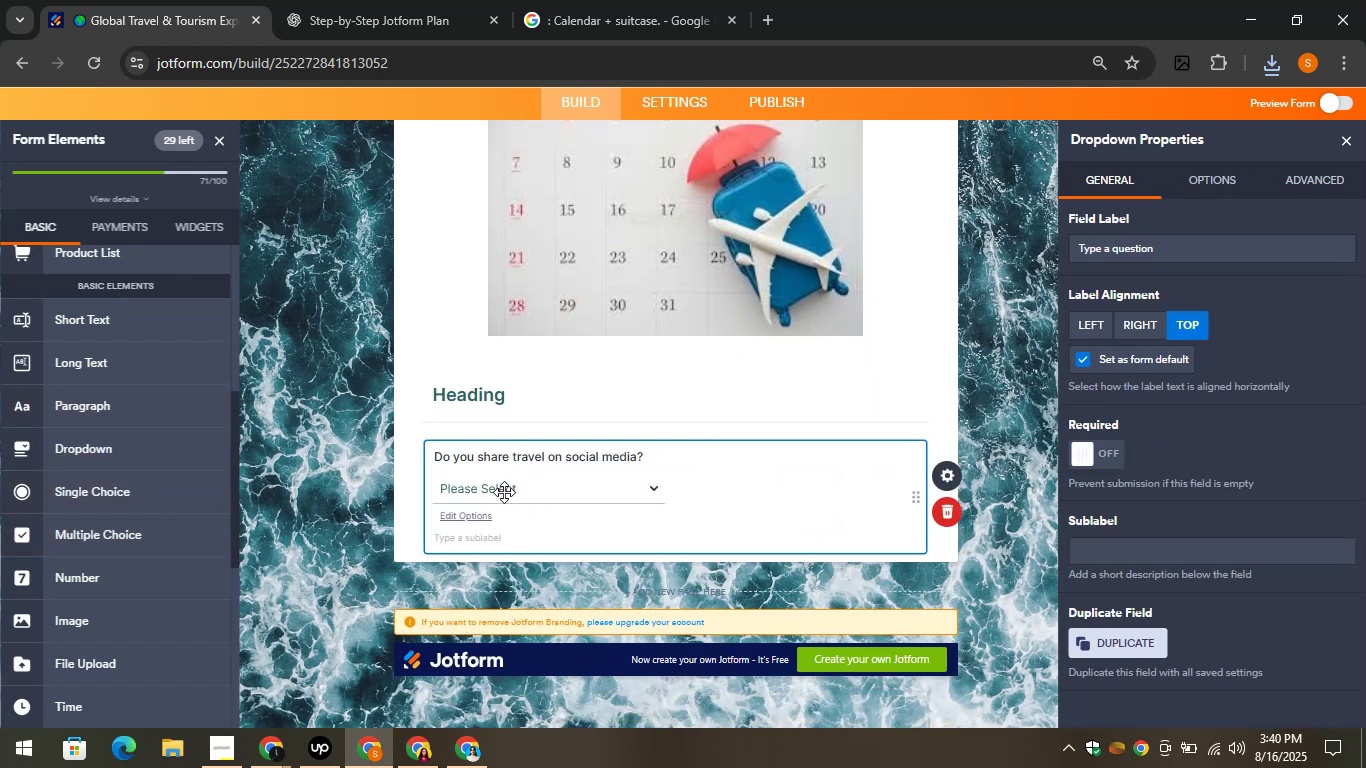 
left_click([504, 491])
 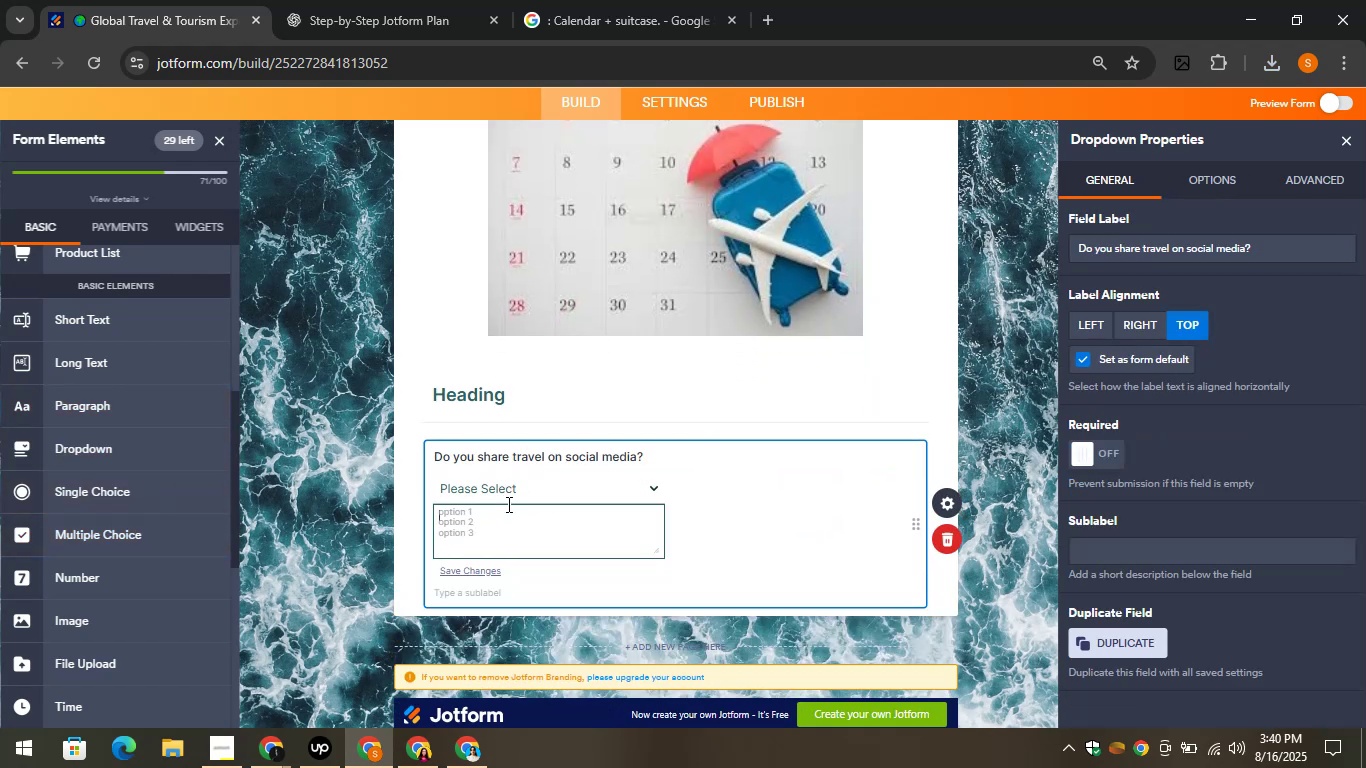 
type(yes)
 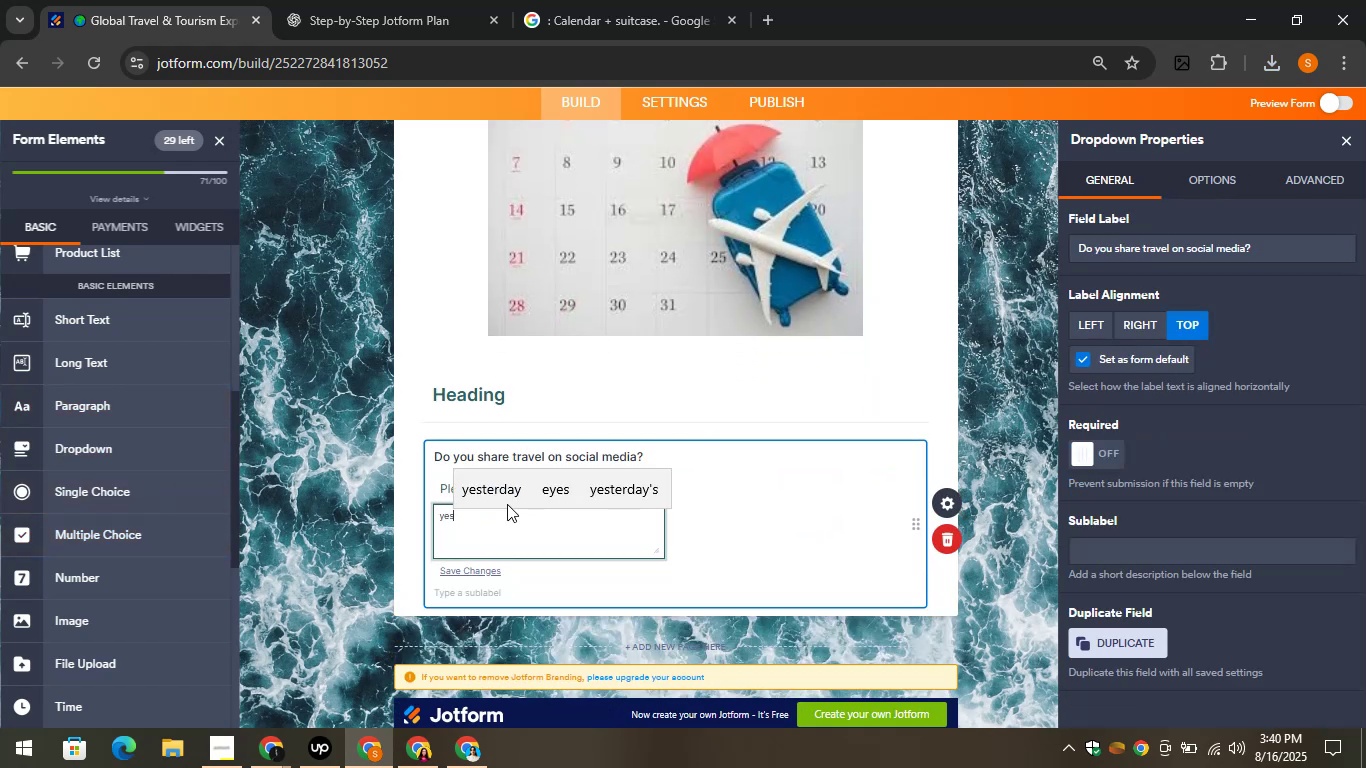 
key(Enter)
 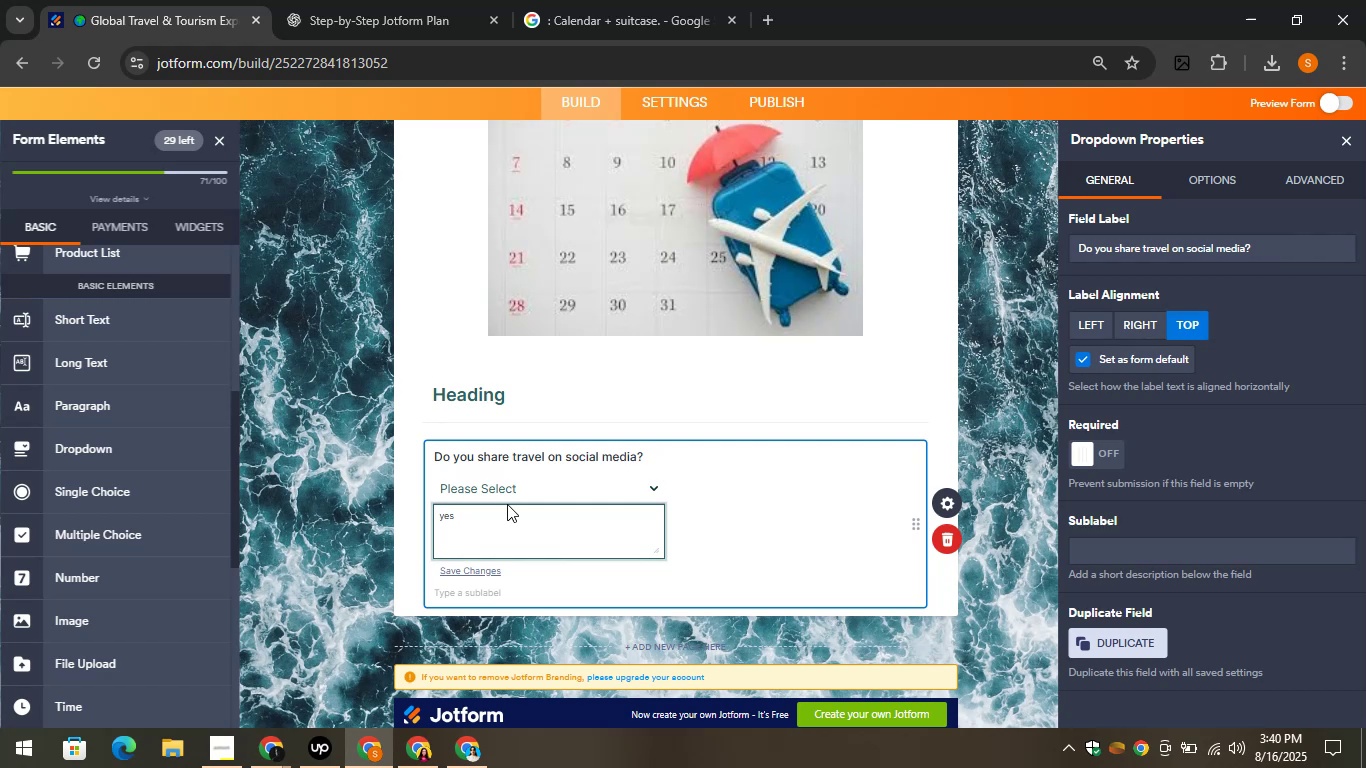 
key(CapsLock)
 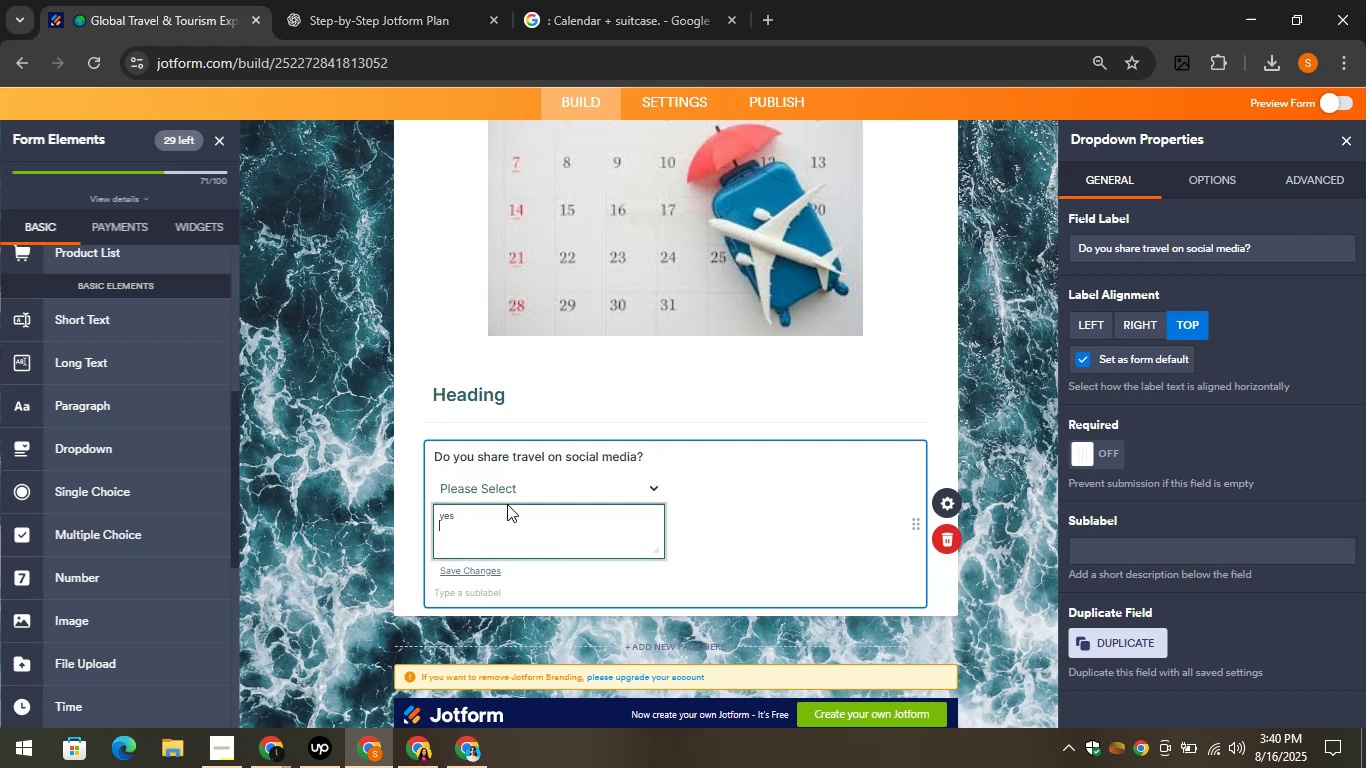 
key(N)
 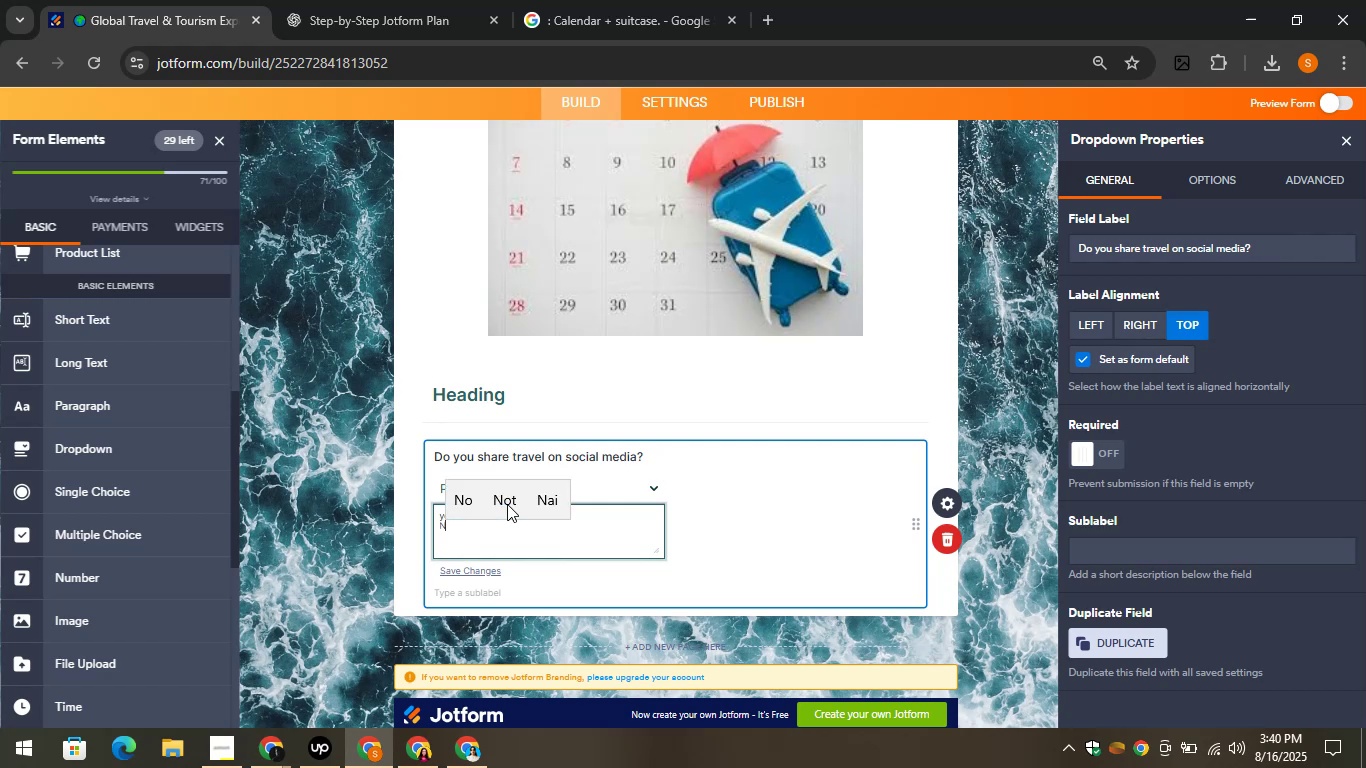 
key(CapsLock)
 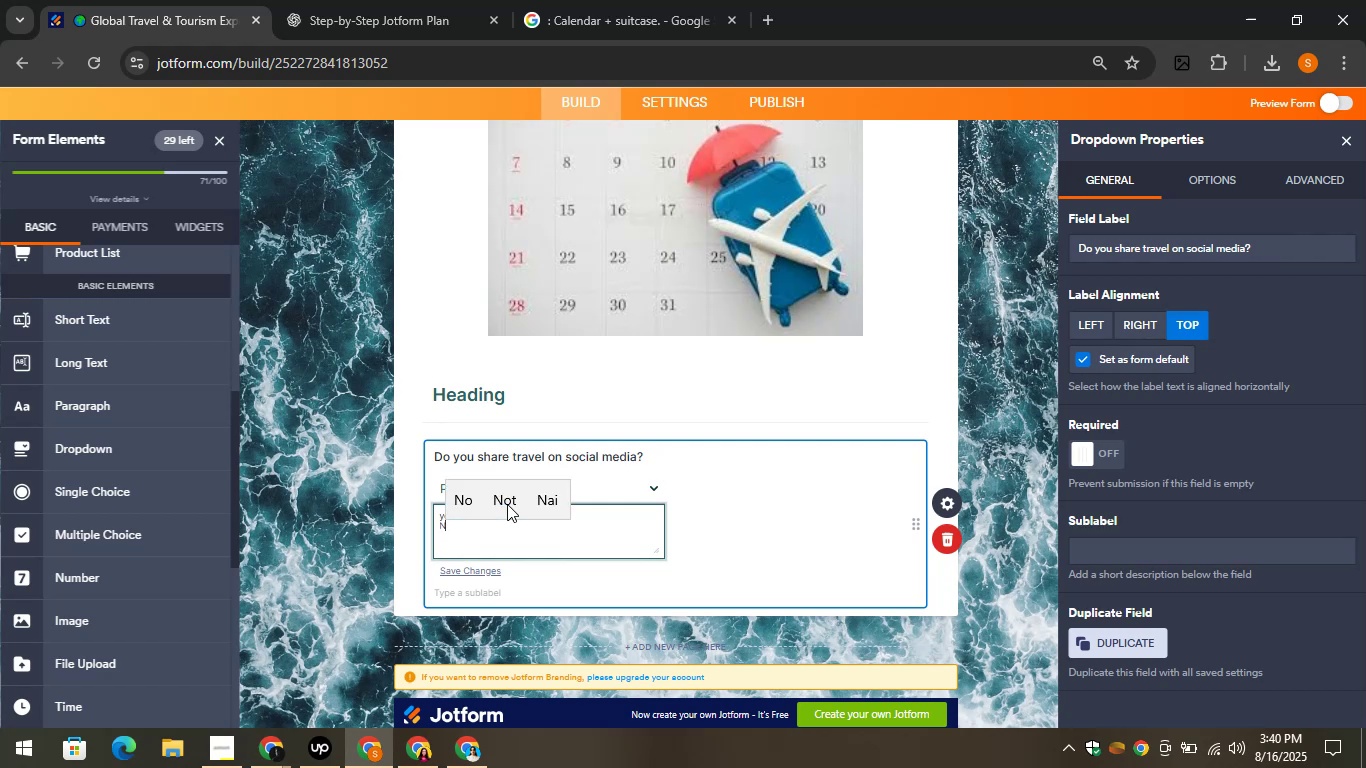 
key(O)
 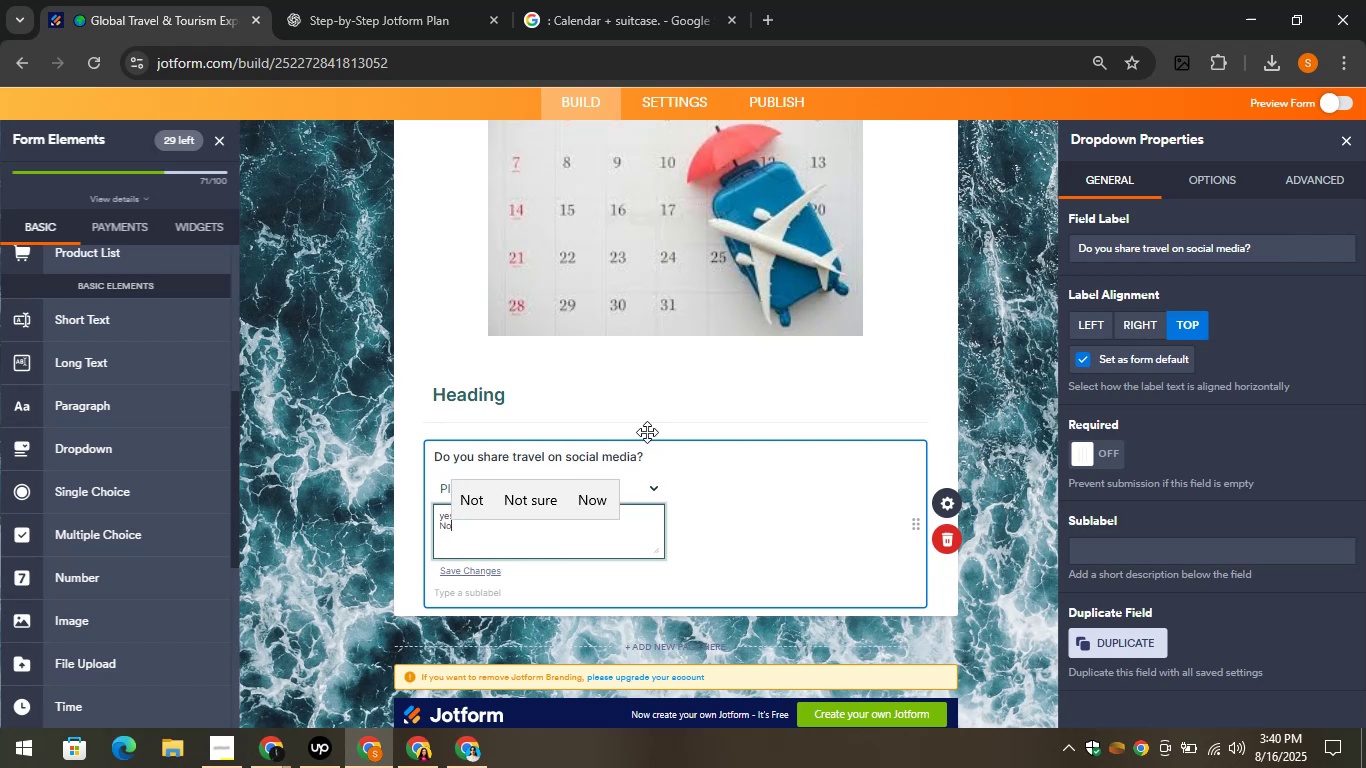 
left_click([655, 396])
 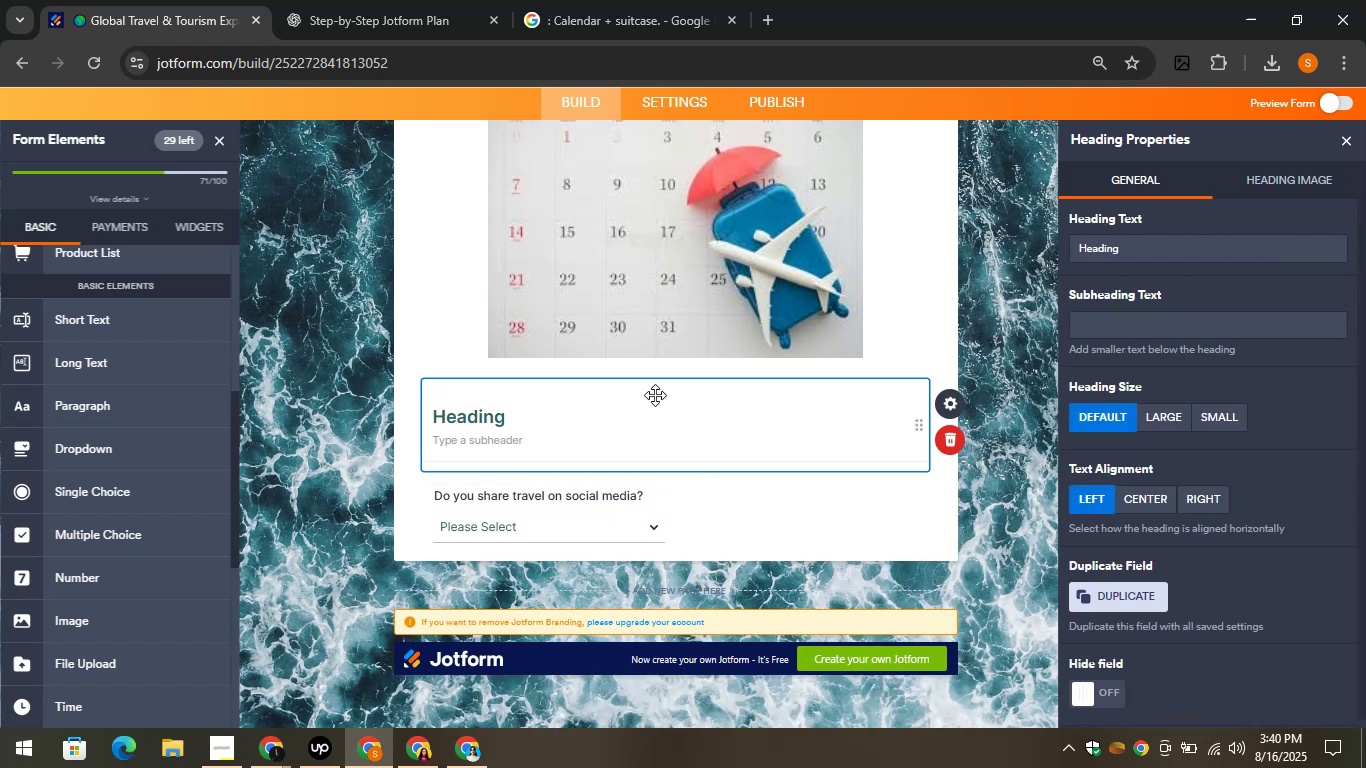 
scroll: coordinate [655, 395], scroll_direction: down, amount: 2.0
 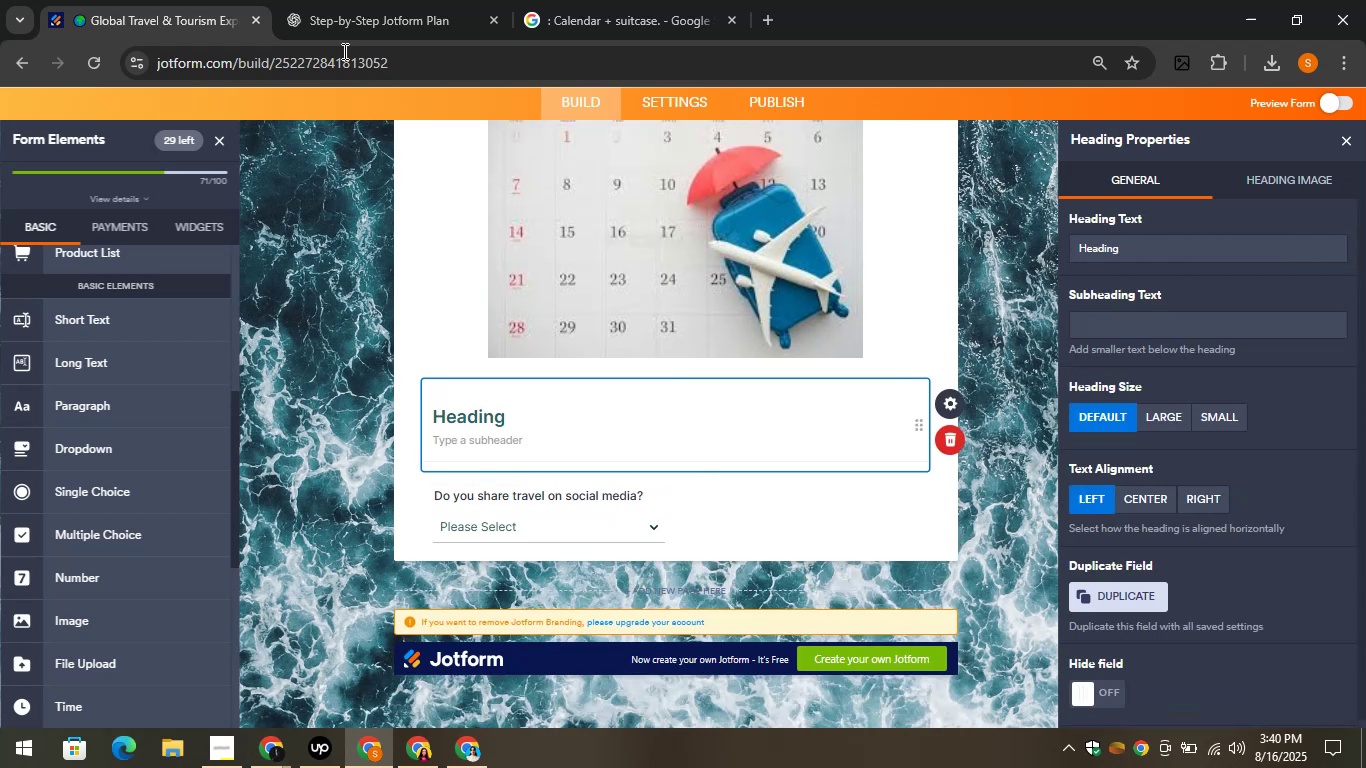 
left_click_drag(start_coordinate=[319, 0], to_coordinate=[331, 0])
 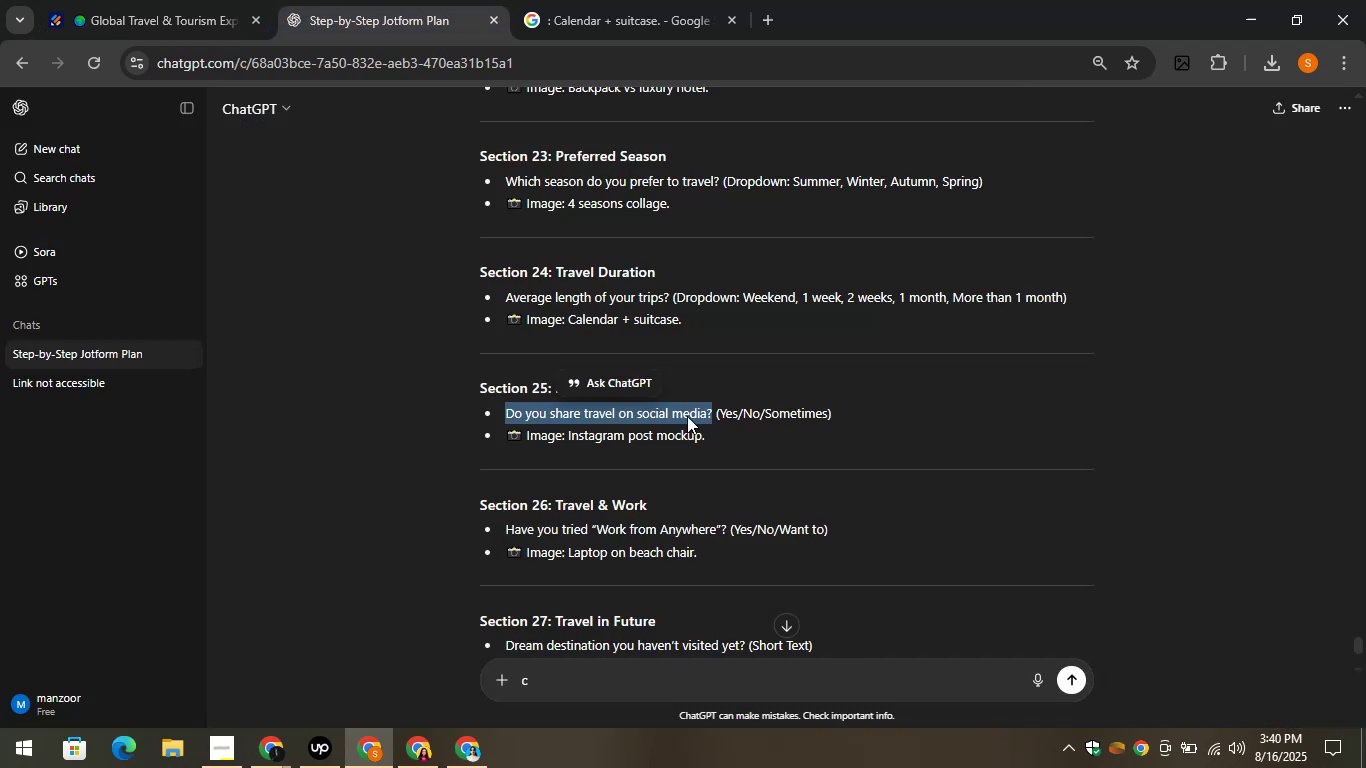 
left_click_drag(start_coordinate=[725, 440], to_coordinate=[568, 437])
 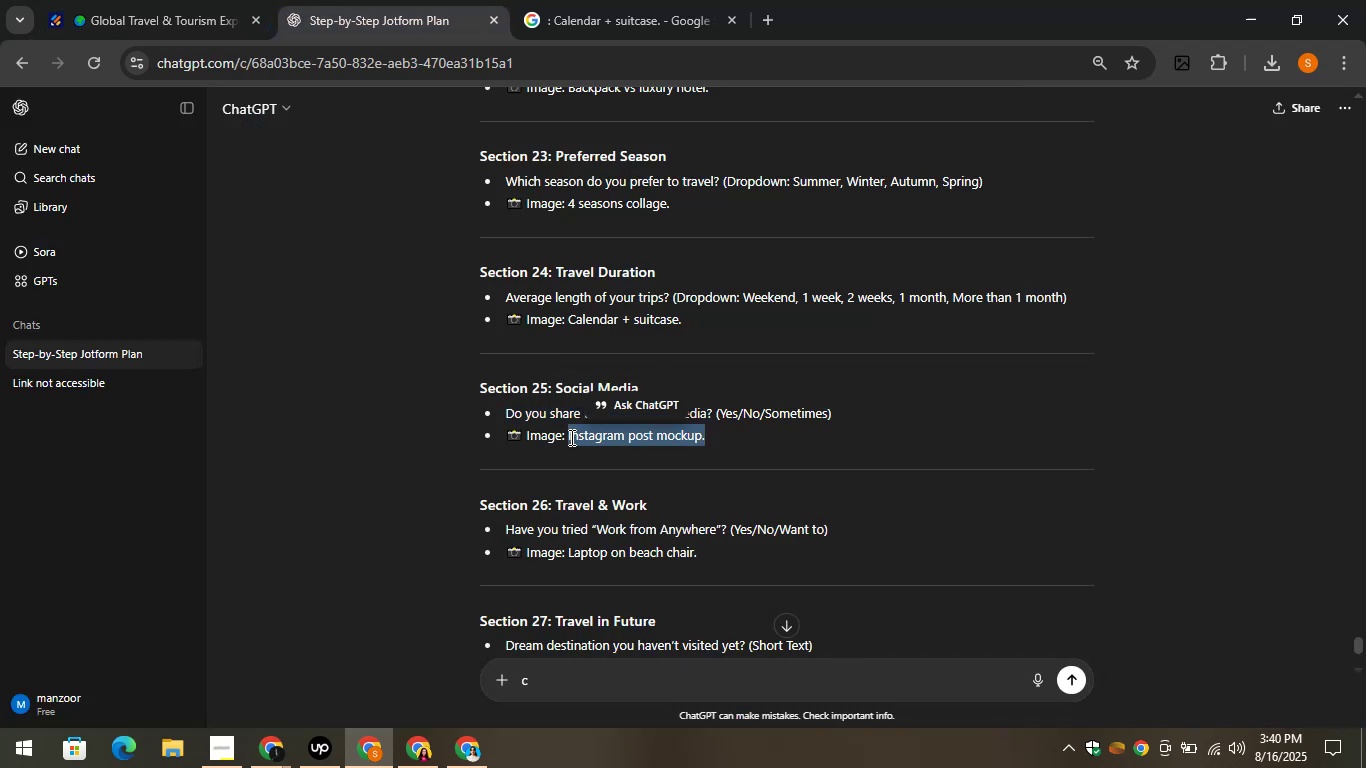 
key(Control+C)
 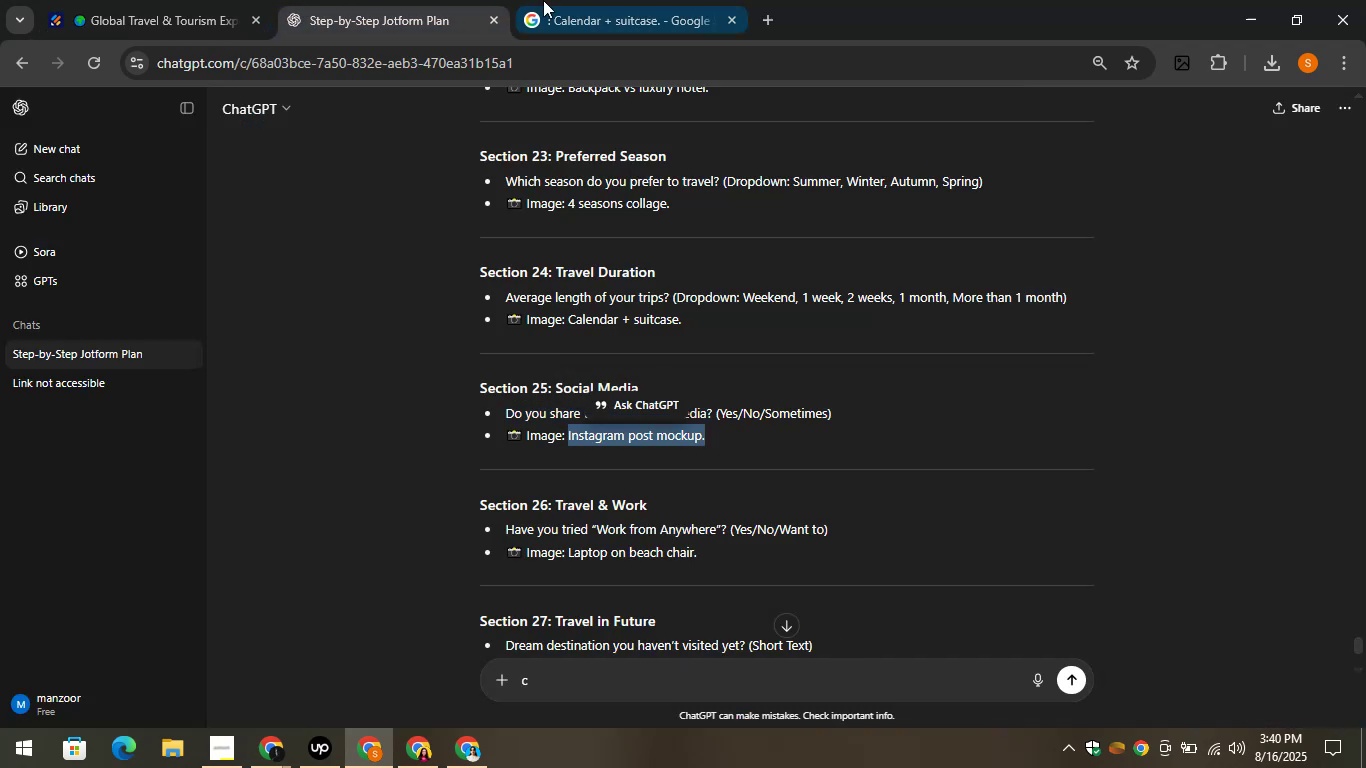 
left_click([567, 0])
 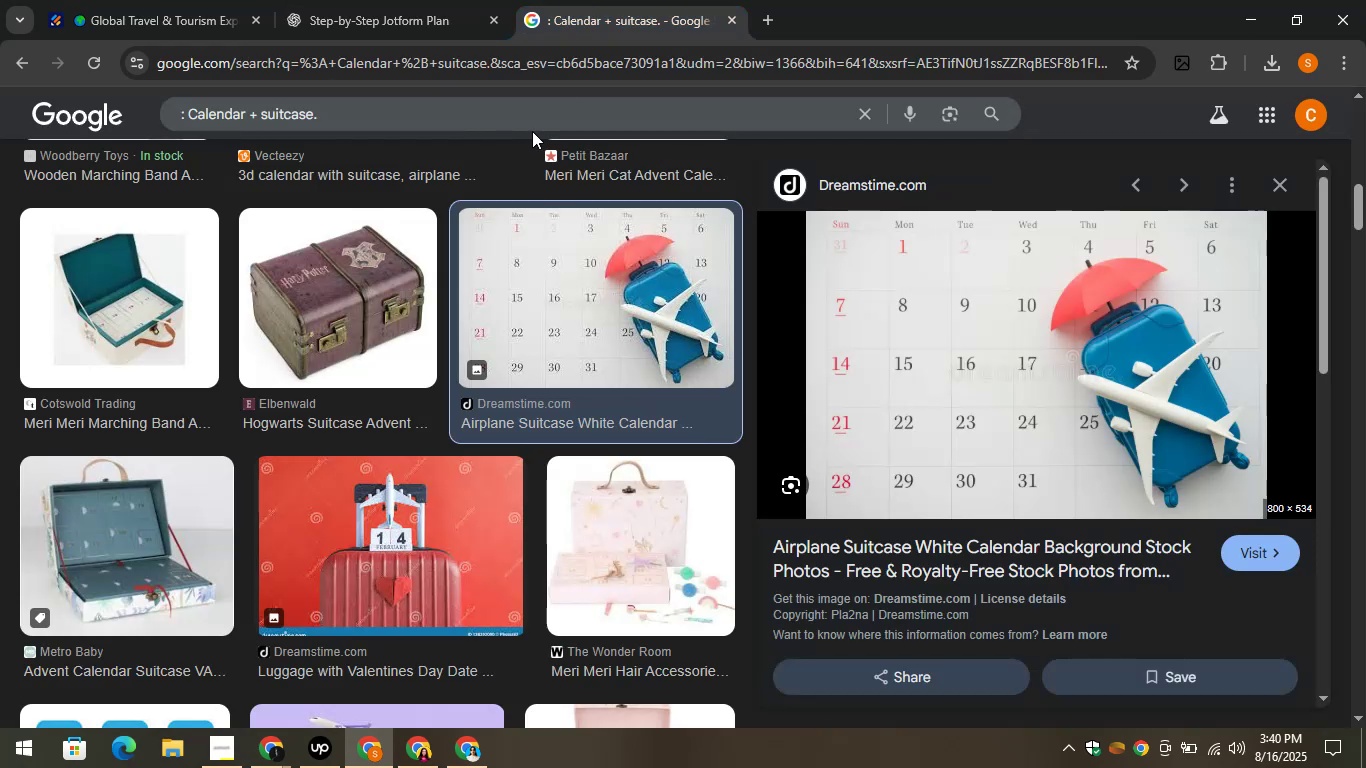 
left_click([521, 111])
 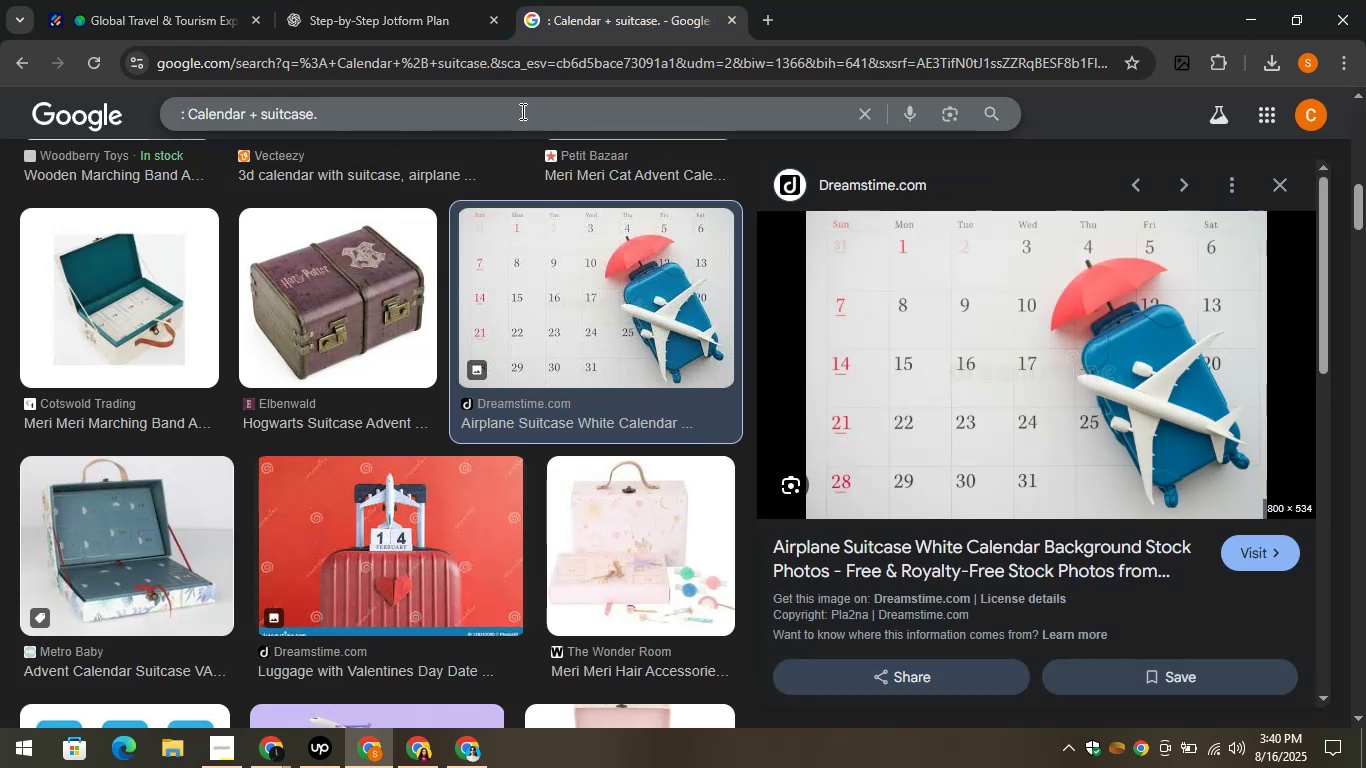 
key(Control+A)
 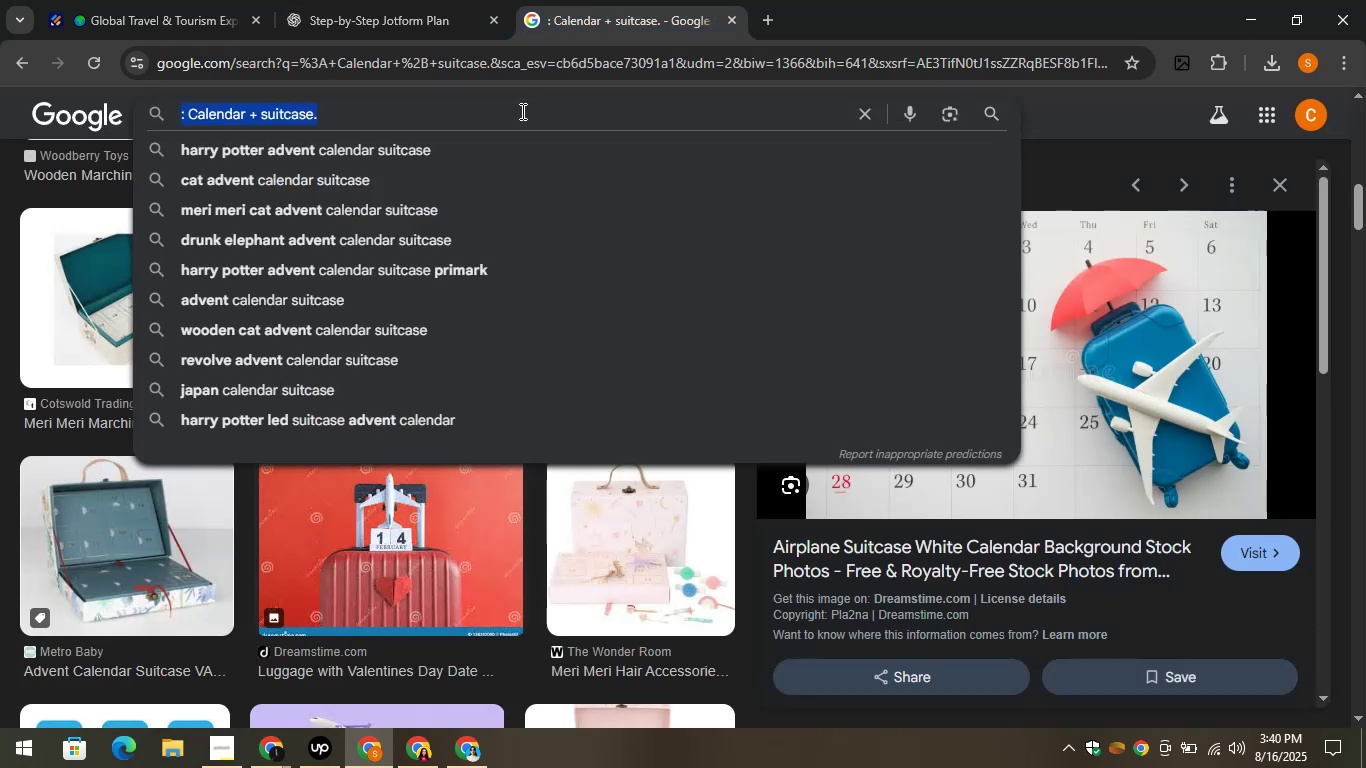 
key(Control+V)
 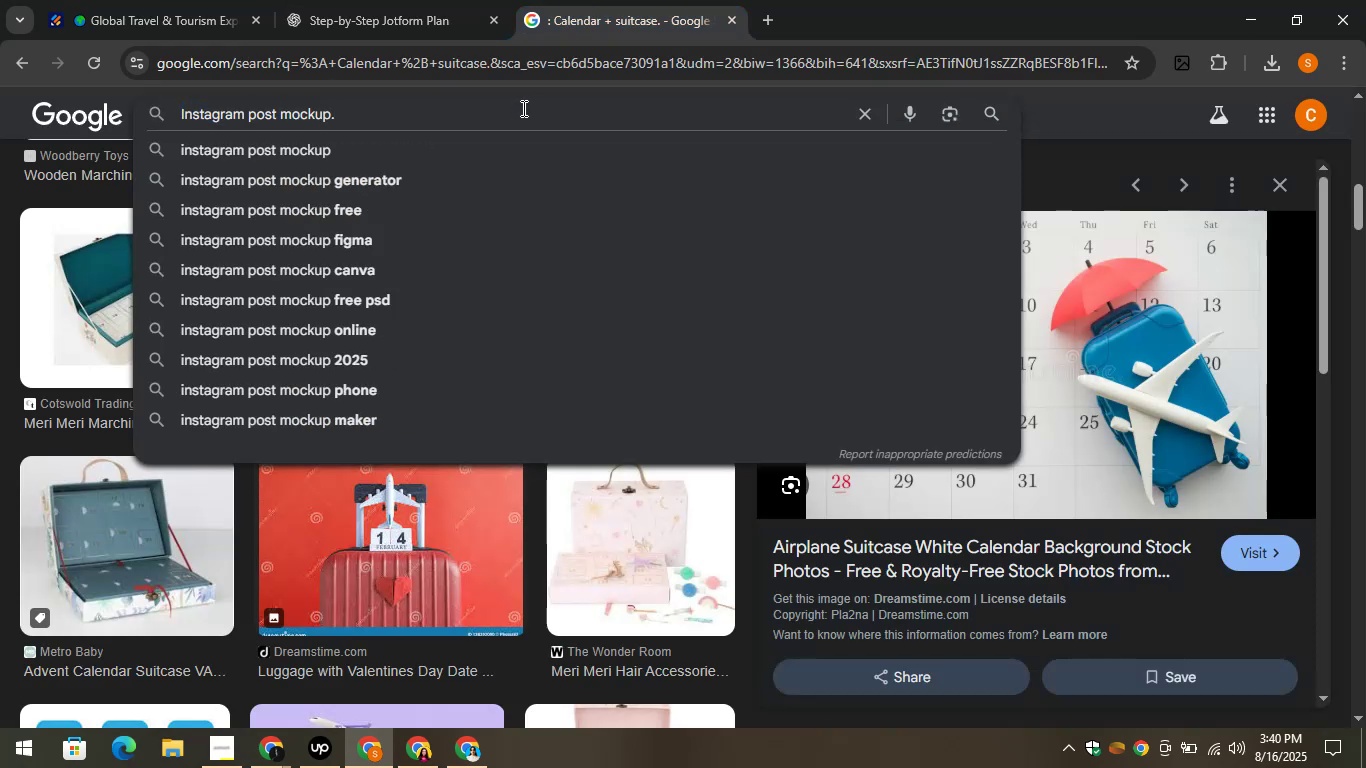 
key(Enter)
 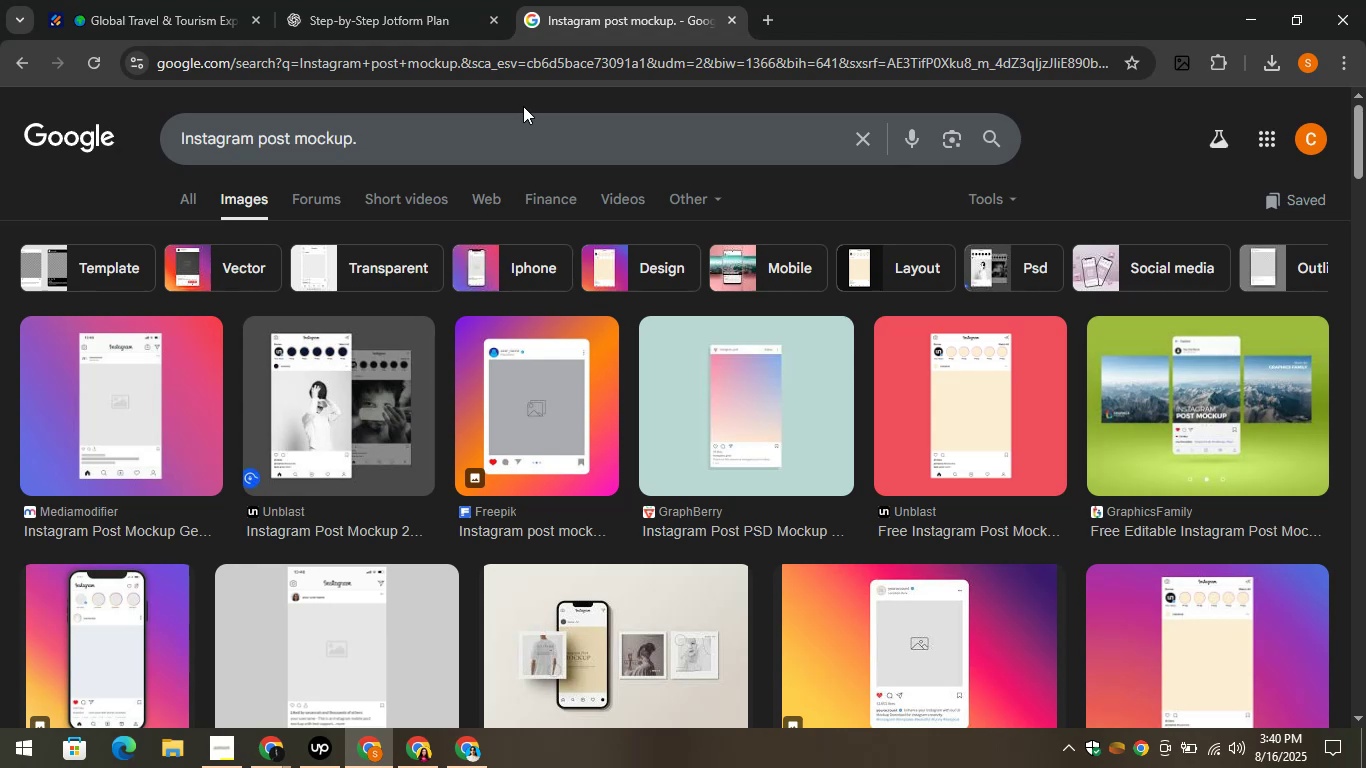 
wait(13.54)
 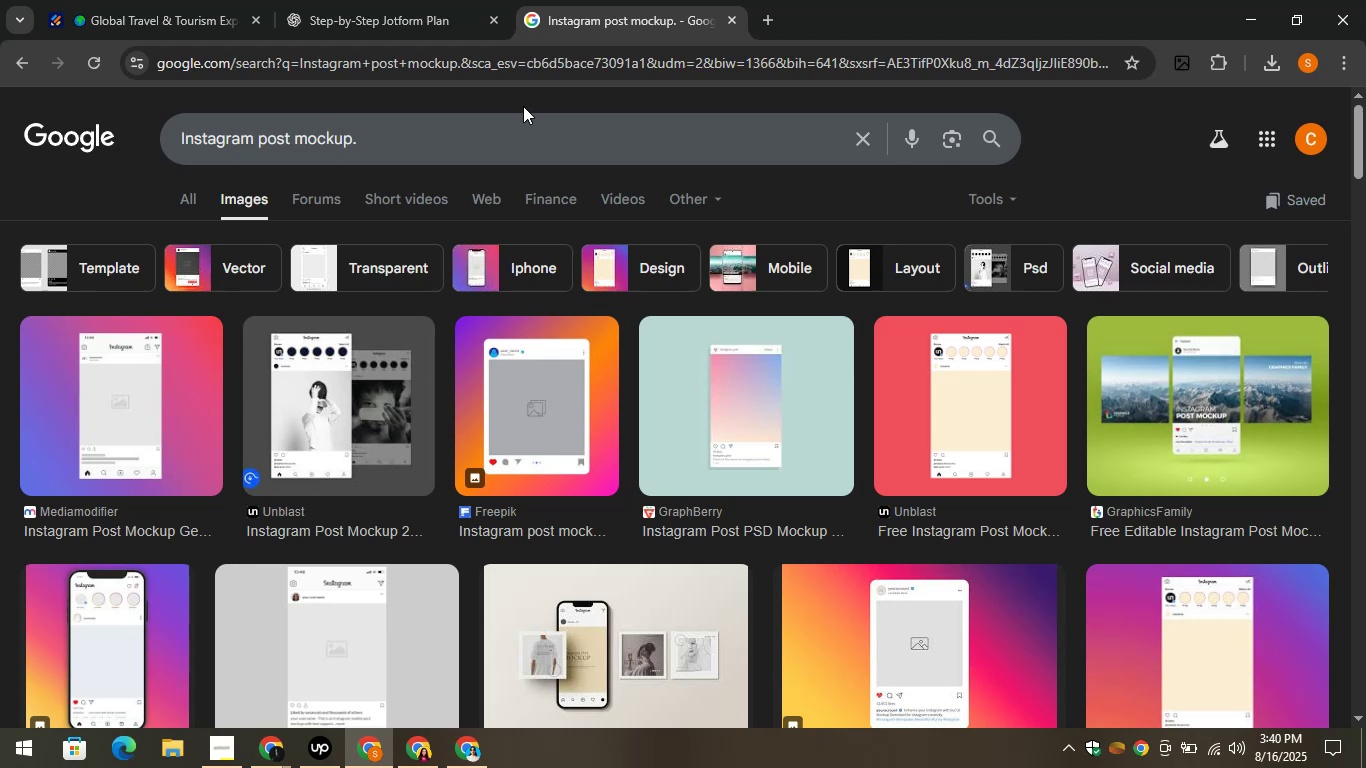 
scroll: coordinate [459, 239], scroll_direction: down, amount: 1.0
 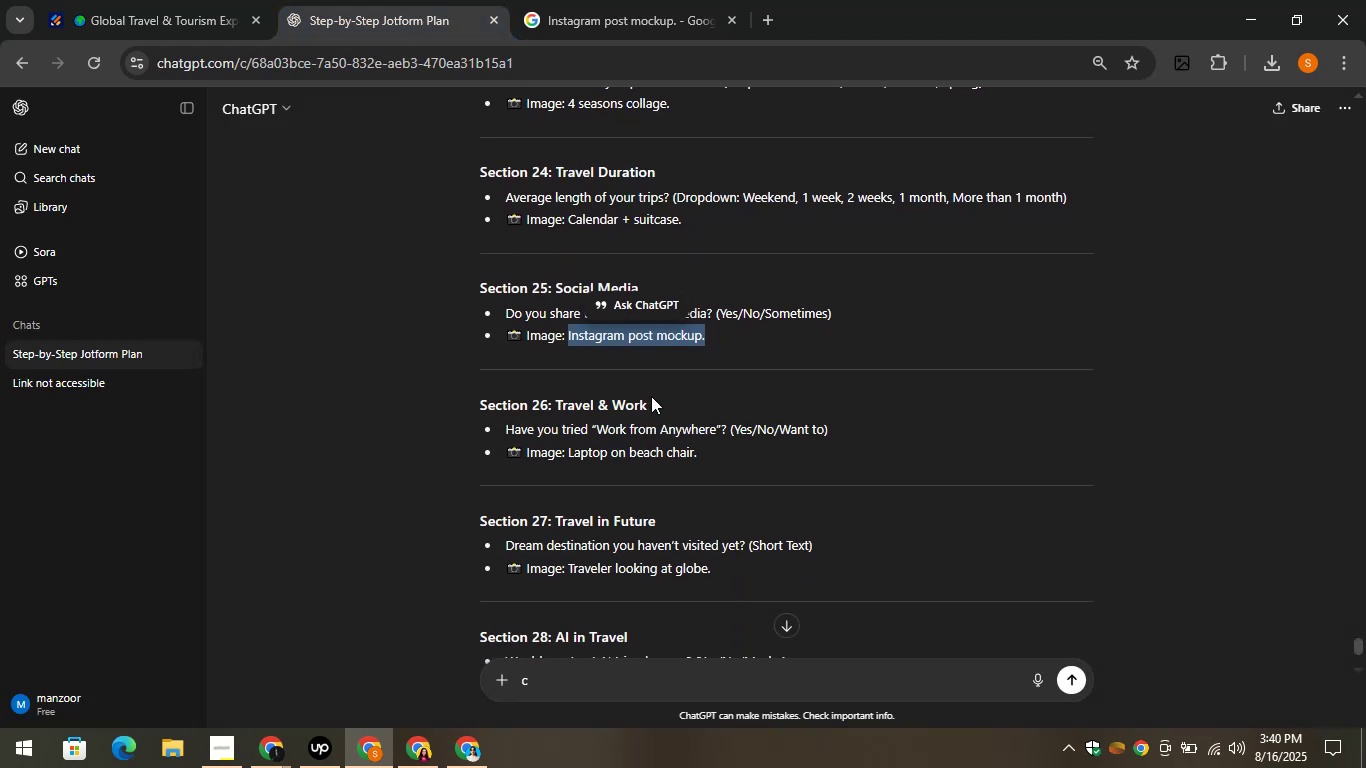 
left_click_drag(start_coordinate=[656, 406], to_coordinate=[555, 399])
 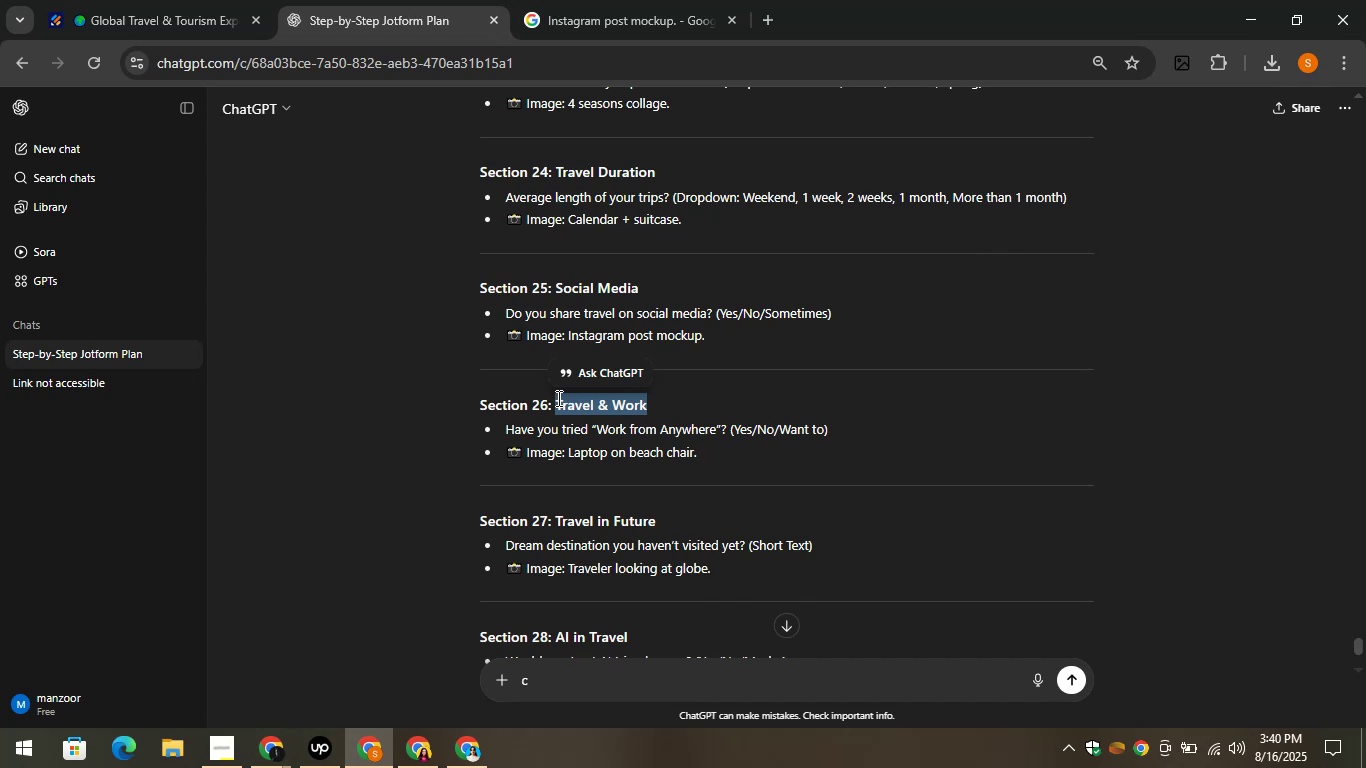 
key(Control+C)
 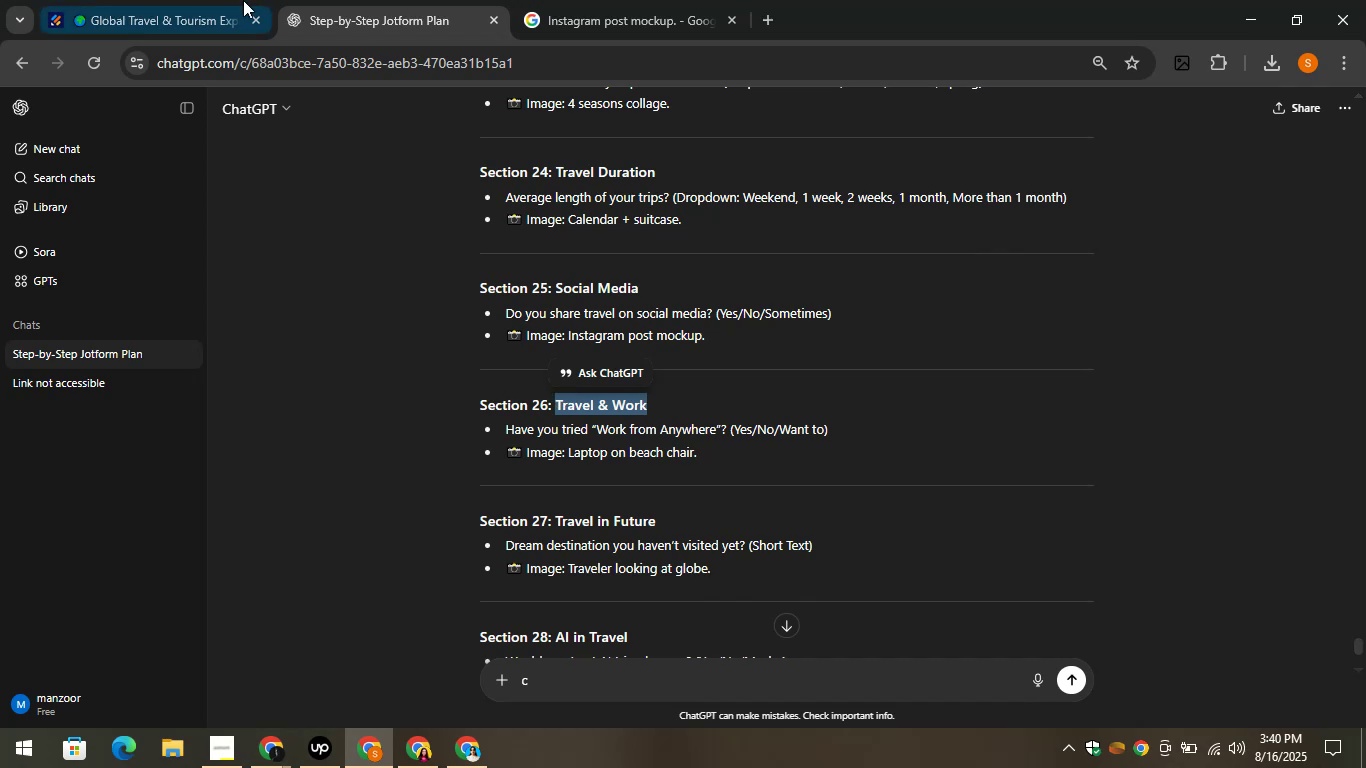 
left_click([188, 0])
 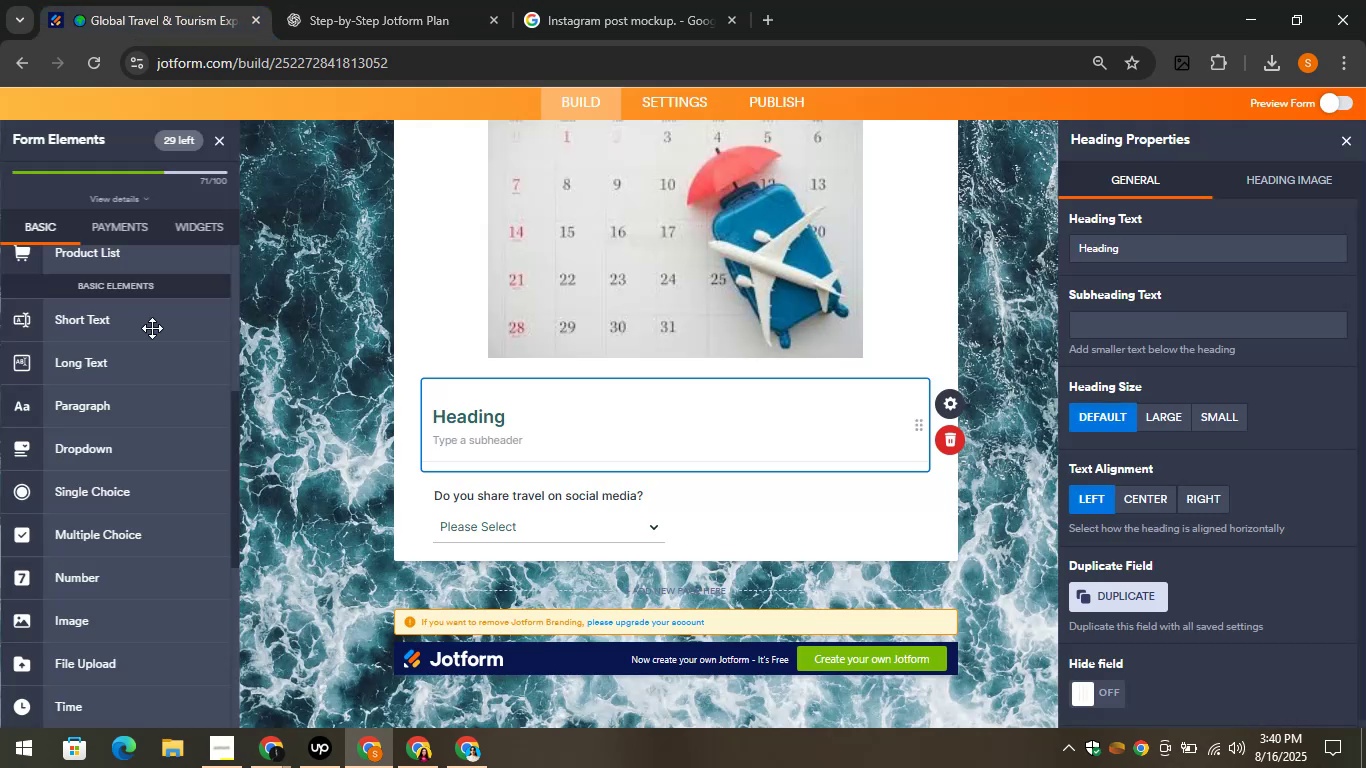 
scroll: coordinate [90, 276], scroll_direction: up, amount: 10.0
 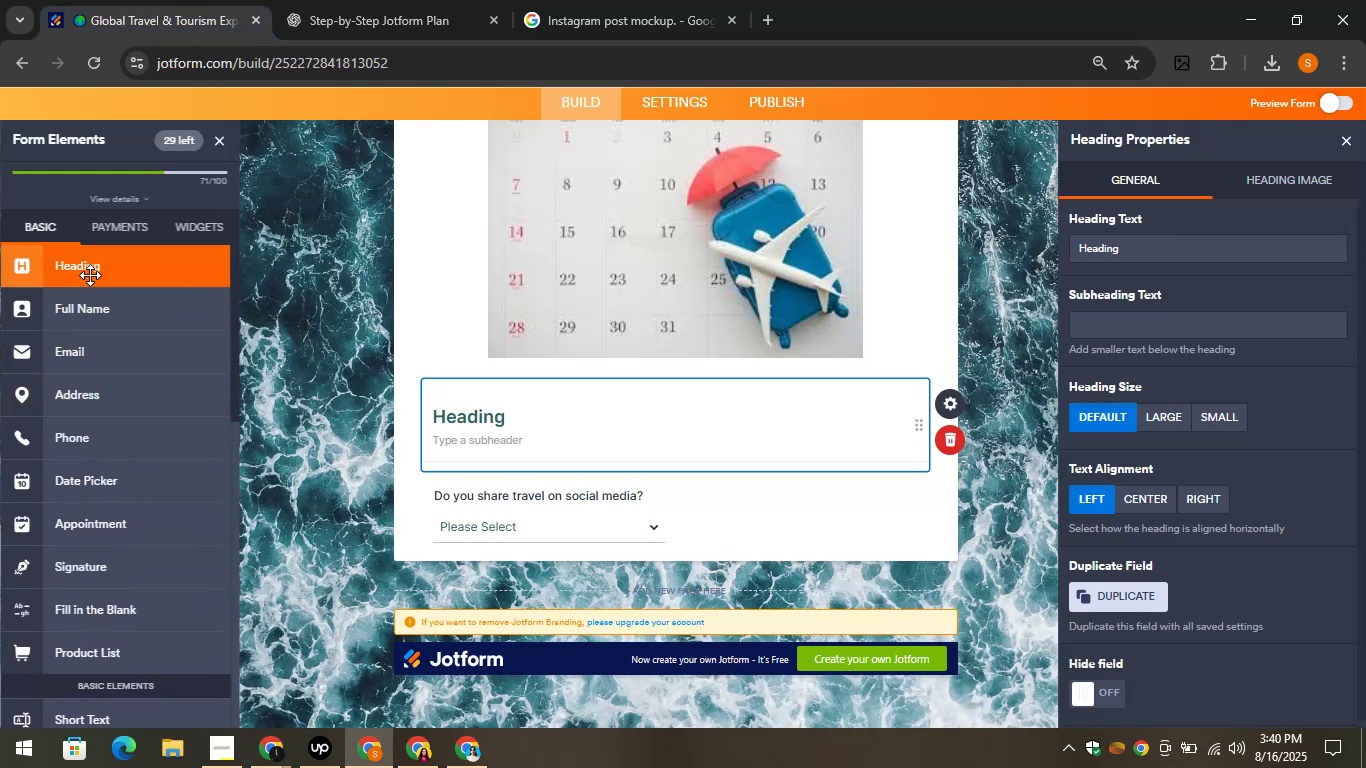 
left_click_drag(start_coordinate=[90, 275], to_coordinate=[523, 567])
 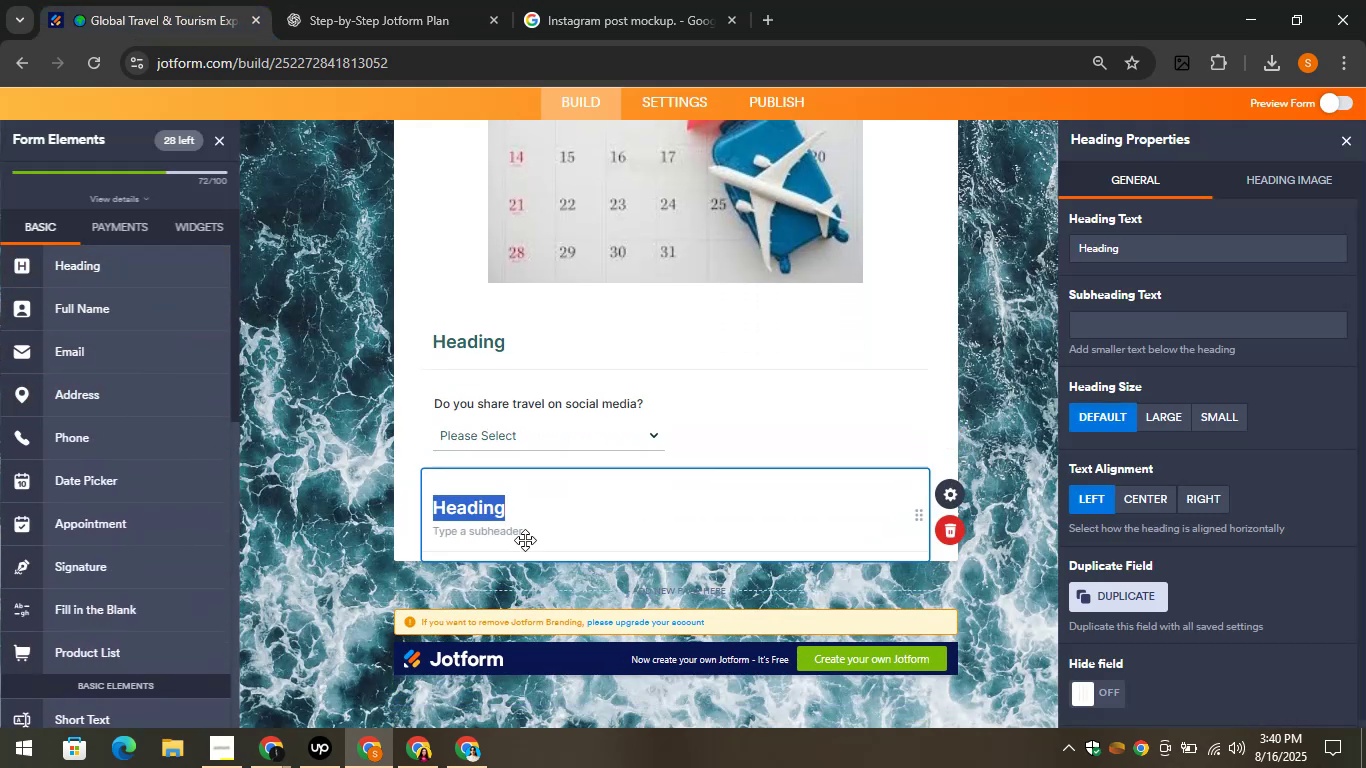 
key(Control+V)
 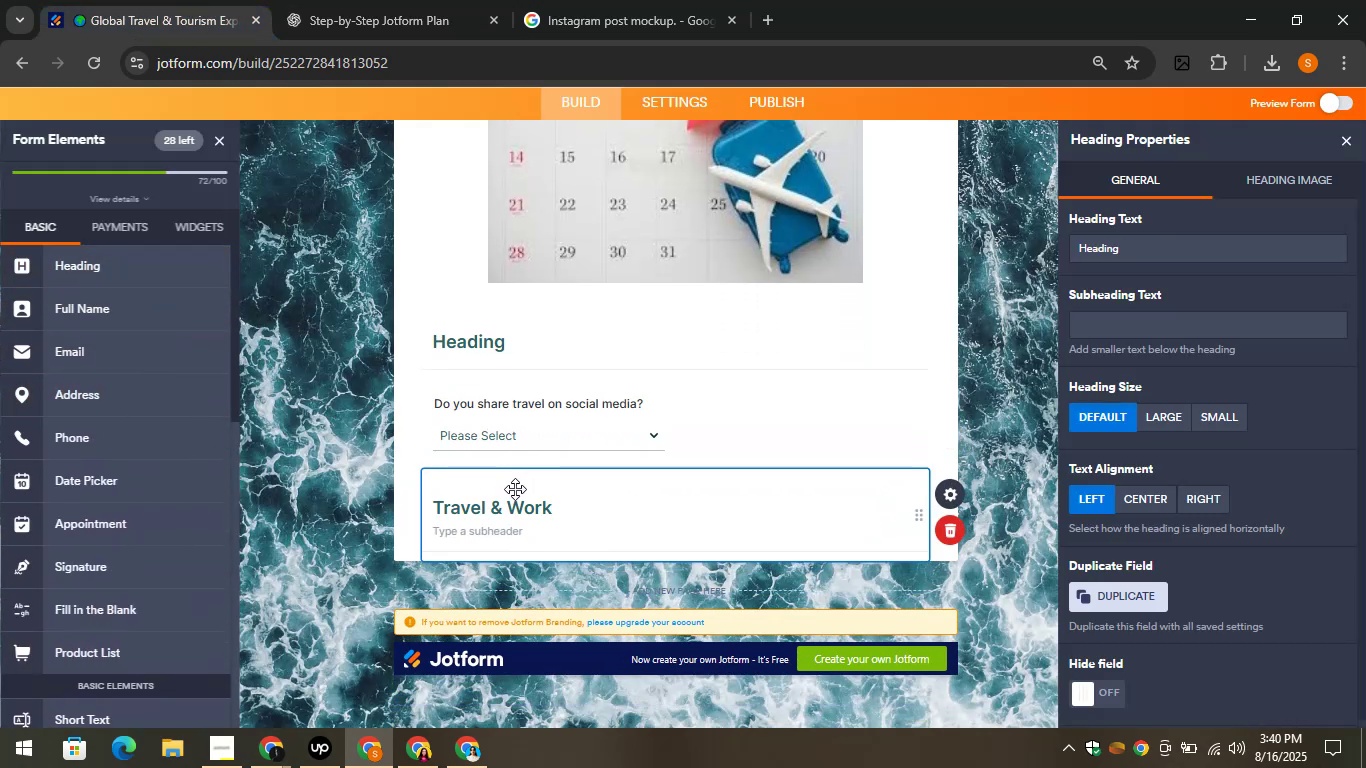 
left_click([380, 0])
 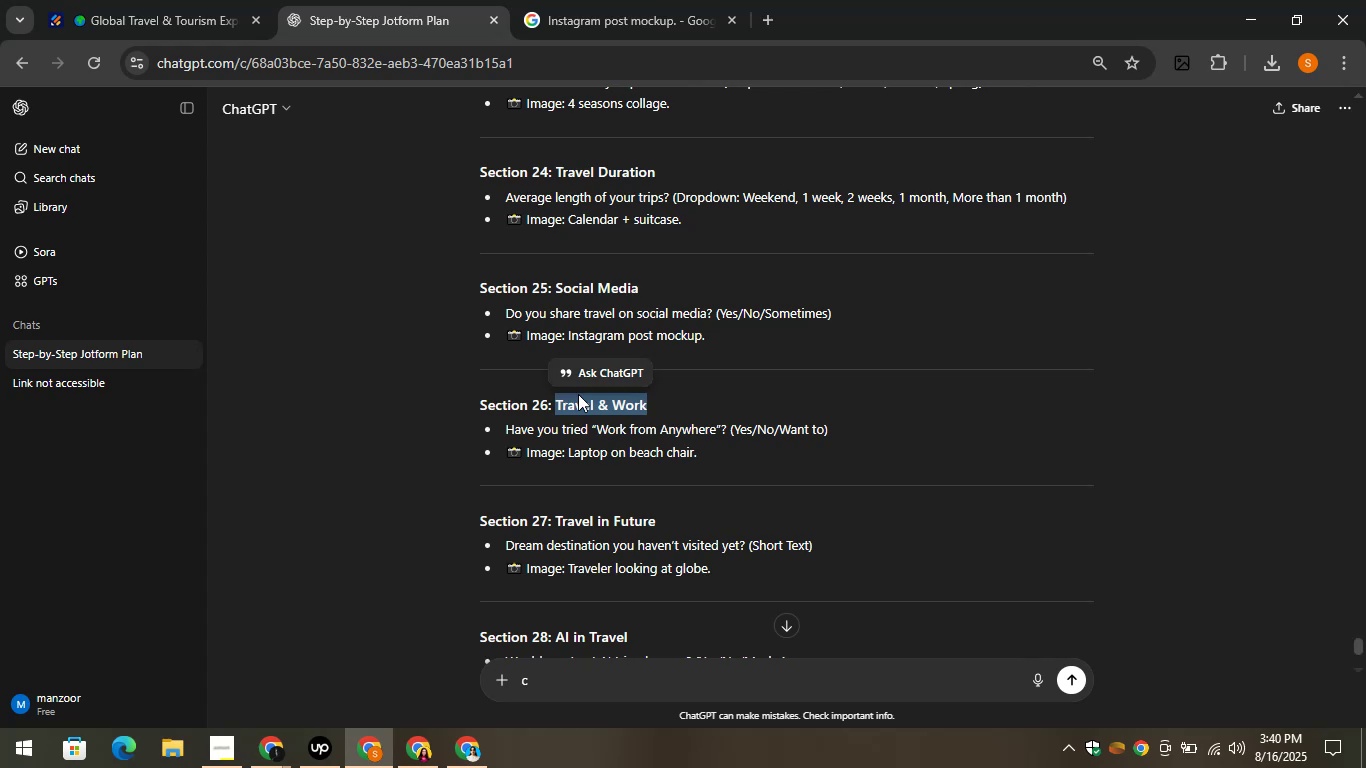 
left_click_drag(start_coordinate=[505, 426], to_coordinate=[724, 431])
 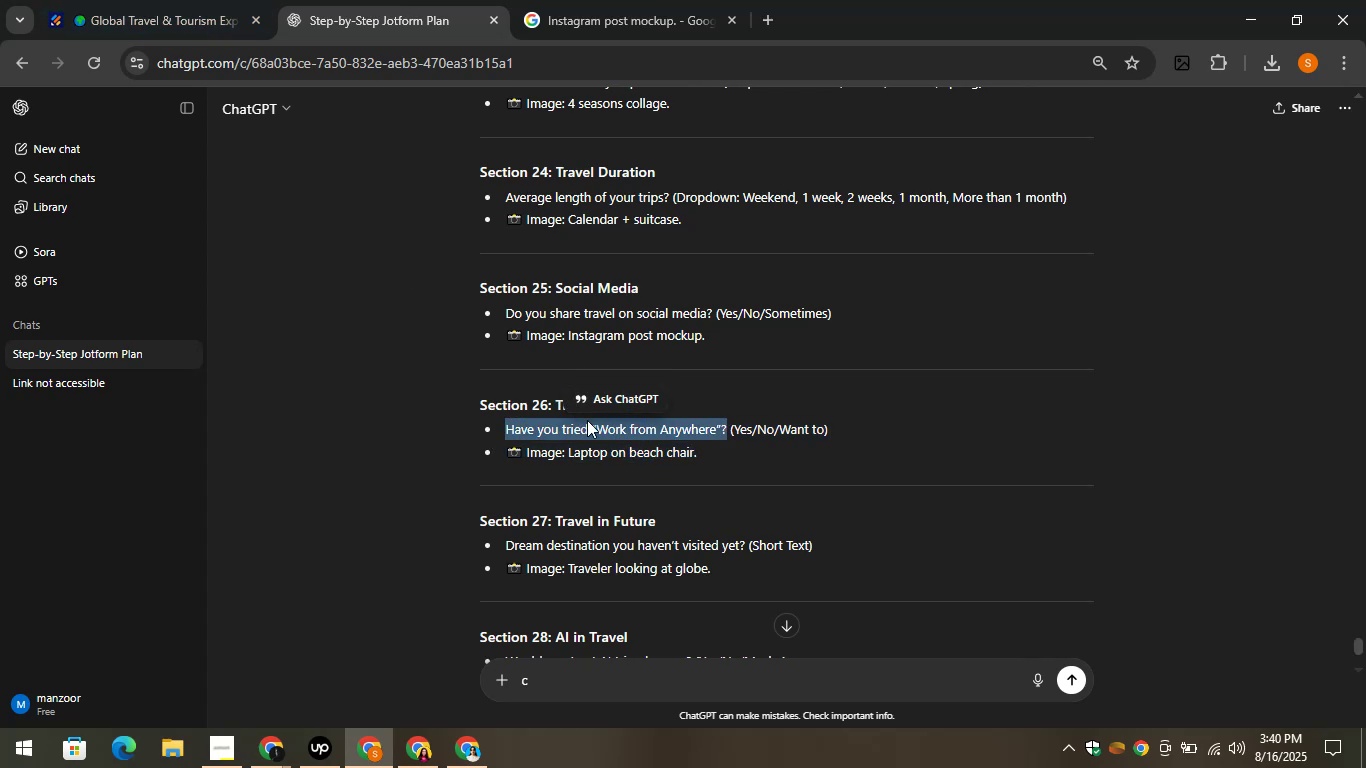 
right_click([576, 424])
 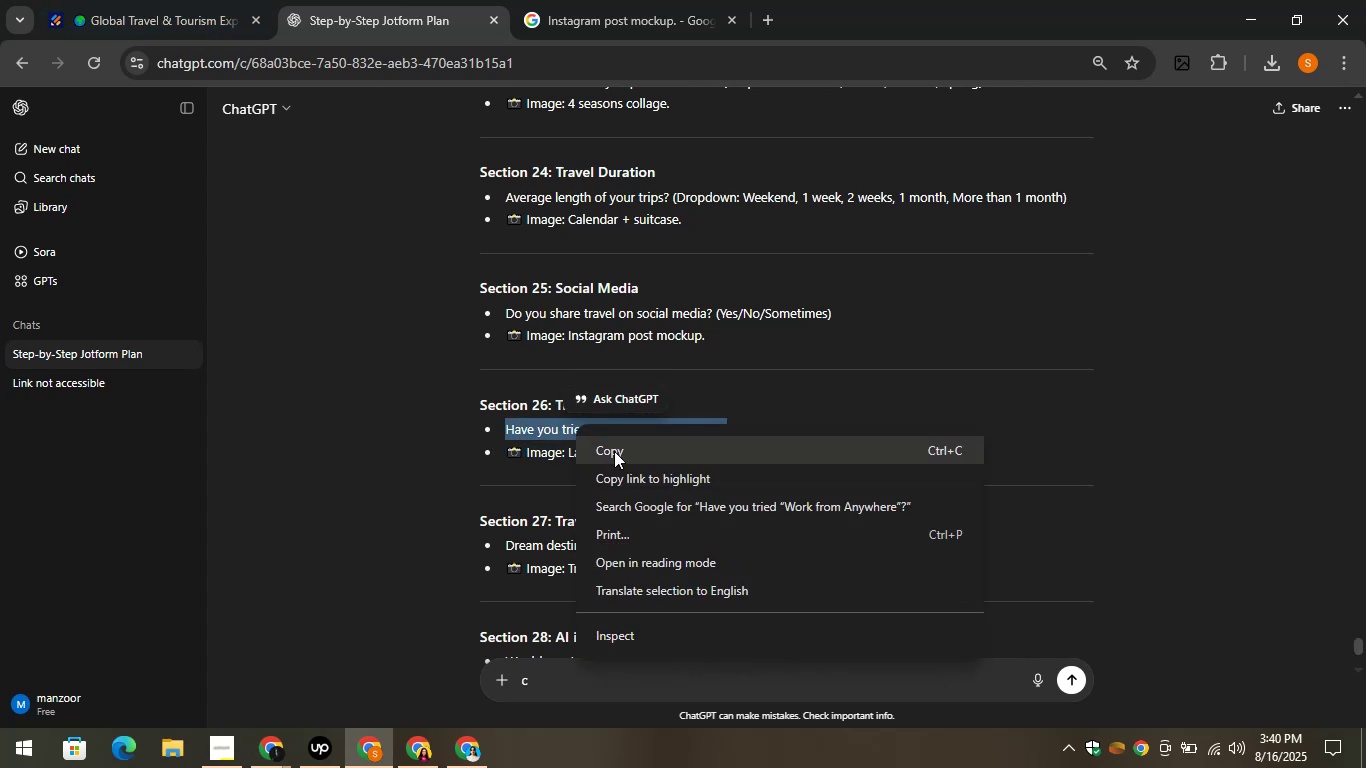 
left_click([618, 456])
 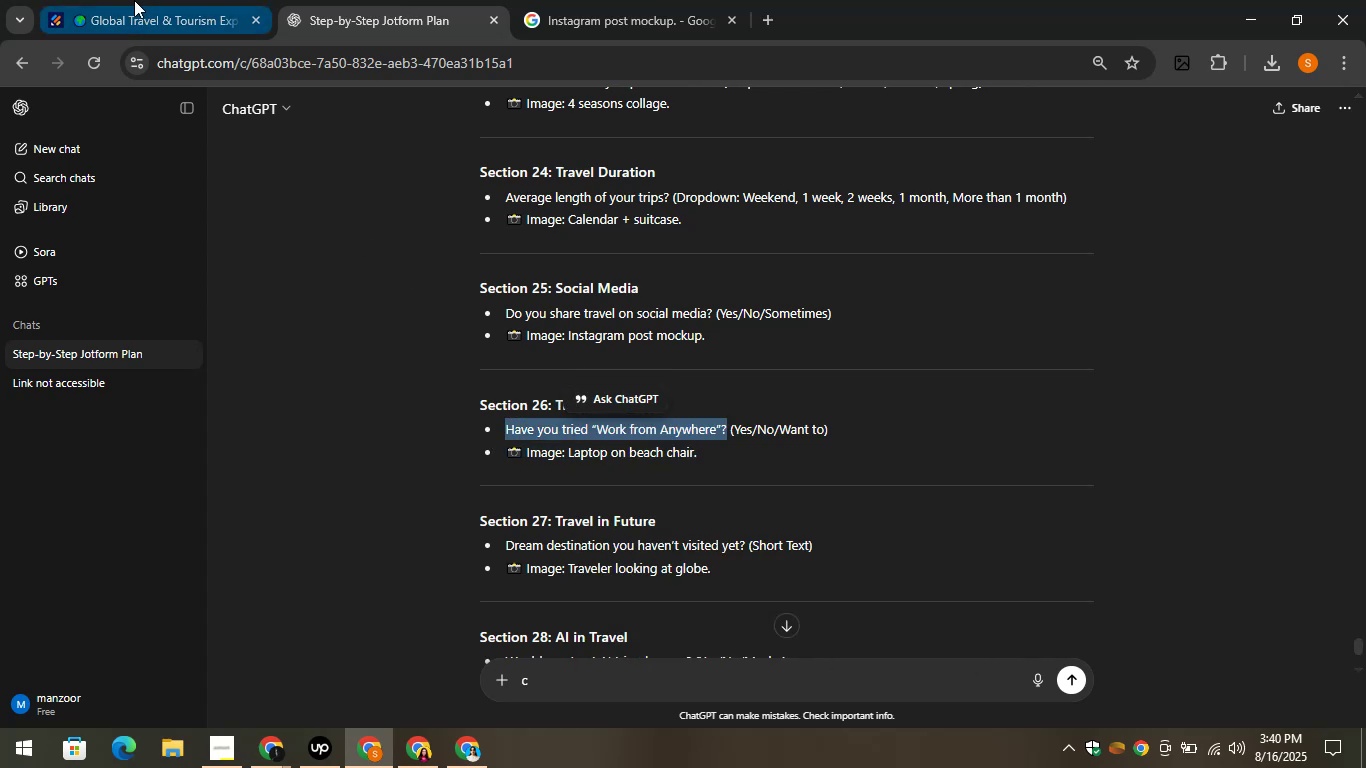 
left_click([134, 0])
 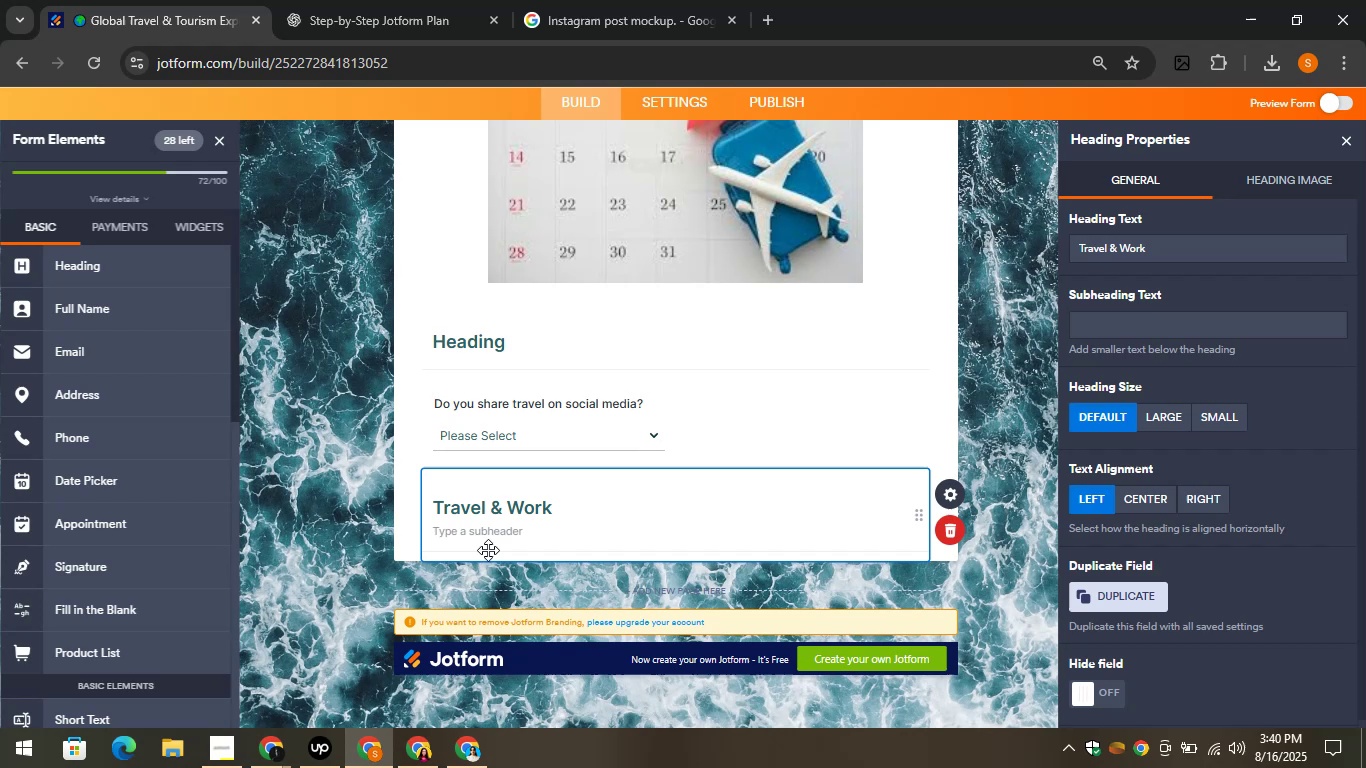 
scroll: coordinate [128, 520], scroll_direction: down, amount: 7.0
 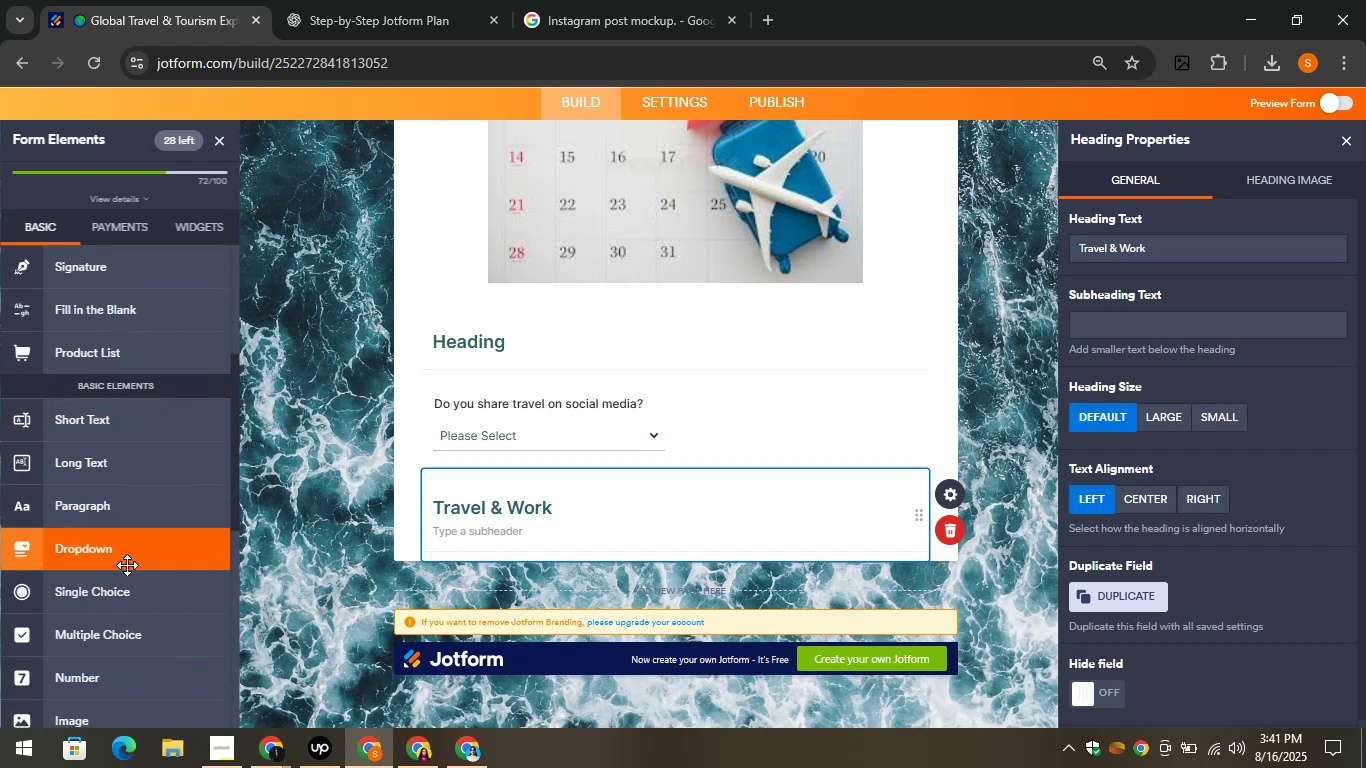 
left_click_drag(start_coordinate=[126, 565], to_coordinate=[600, 570])
 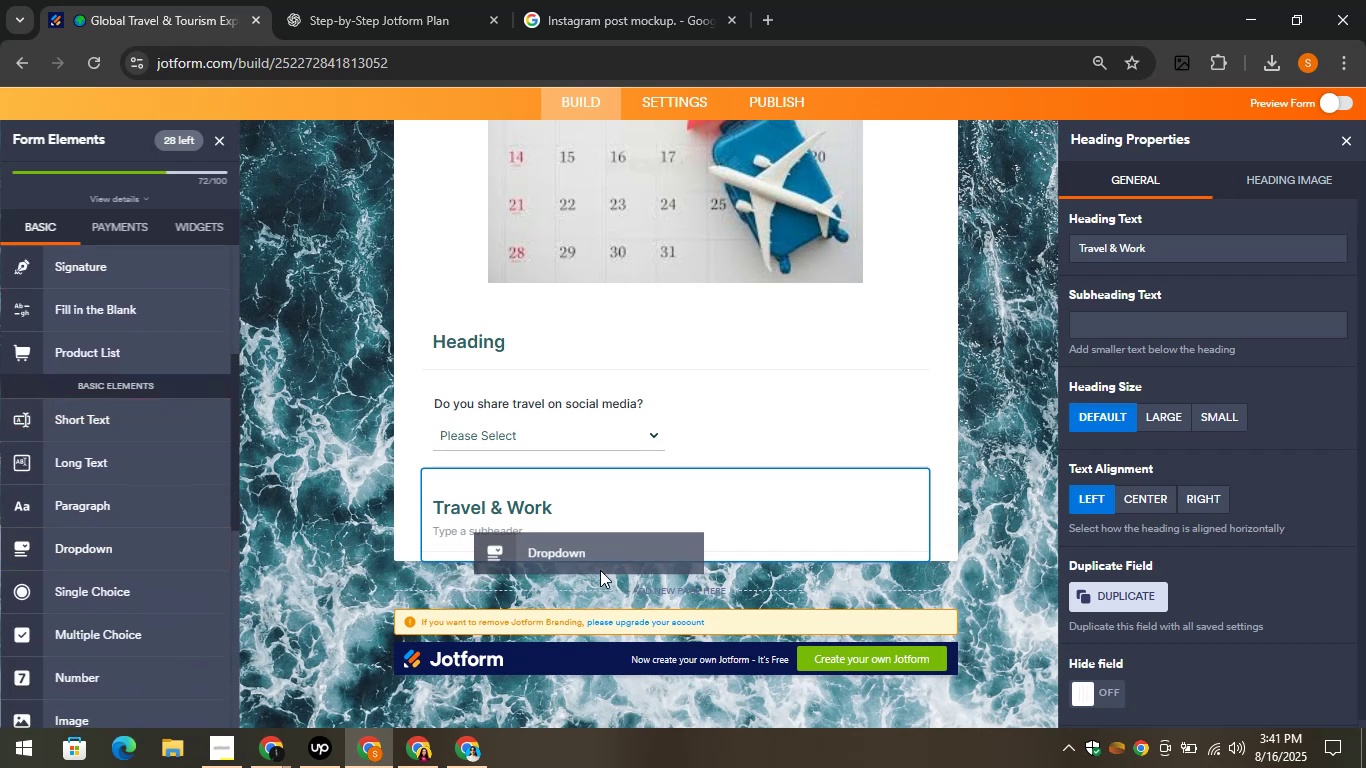 
left_click_drag(start_coordinate=[596, 566], to_coordinate=[588, 562])
 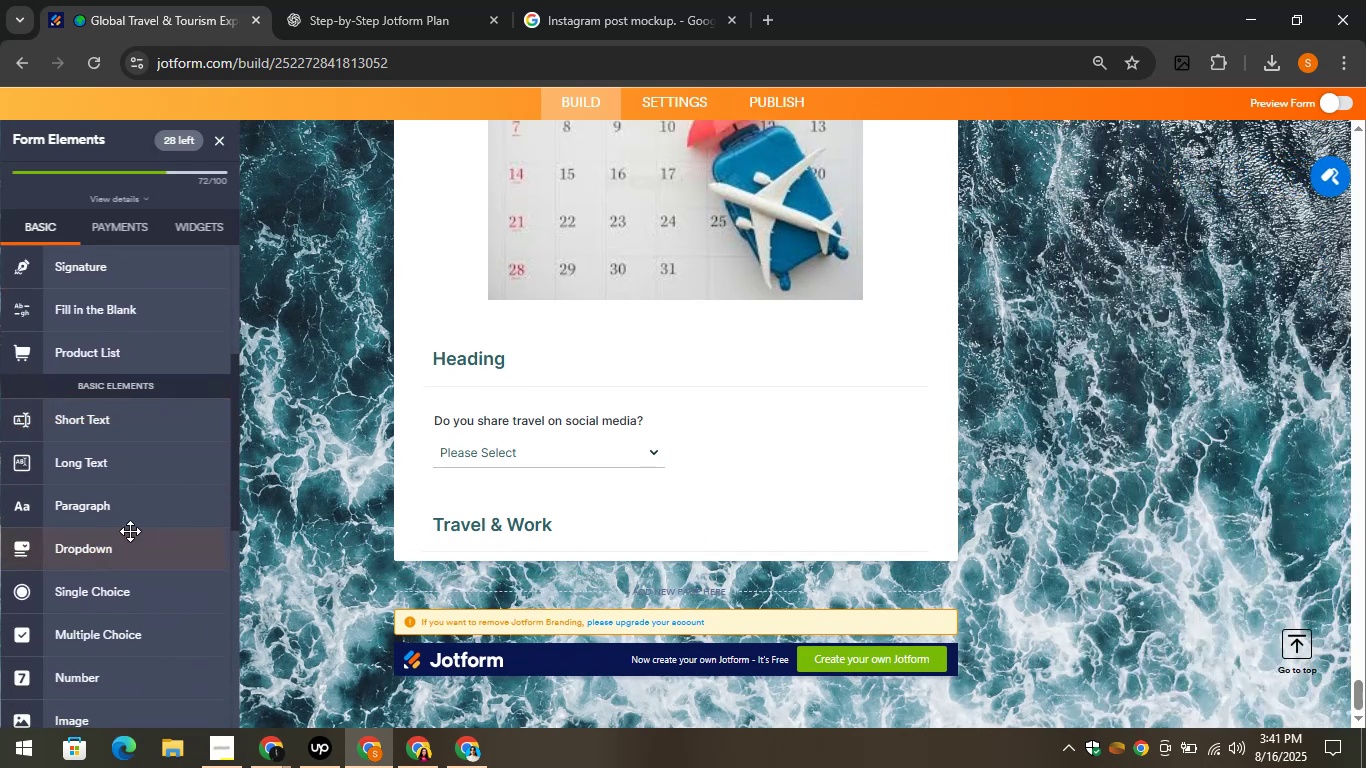 
left_click_drag(start_coordinate=[107, 542], to_coordinate=[137, 546])
 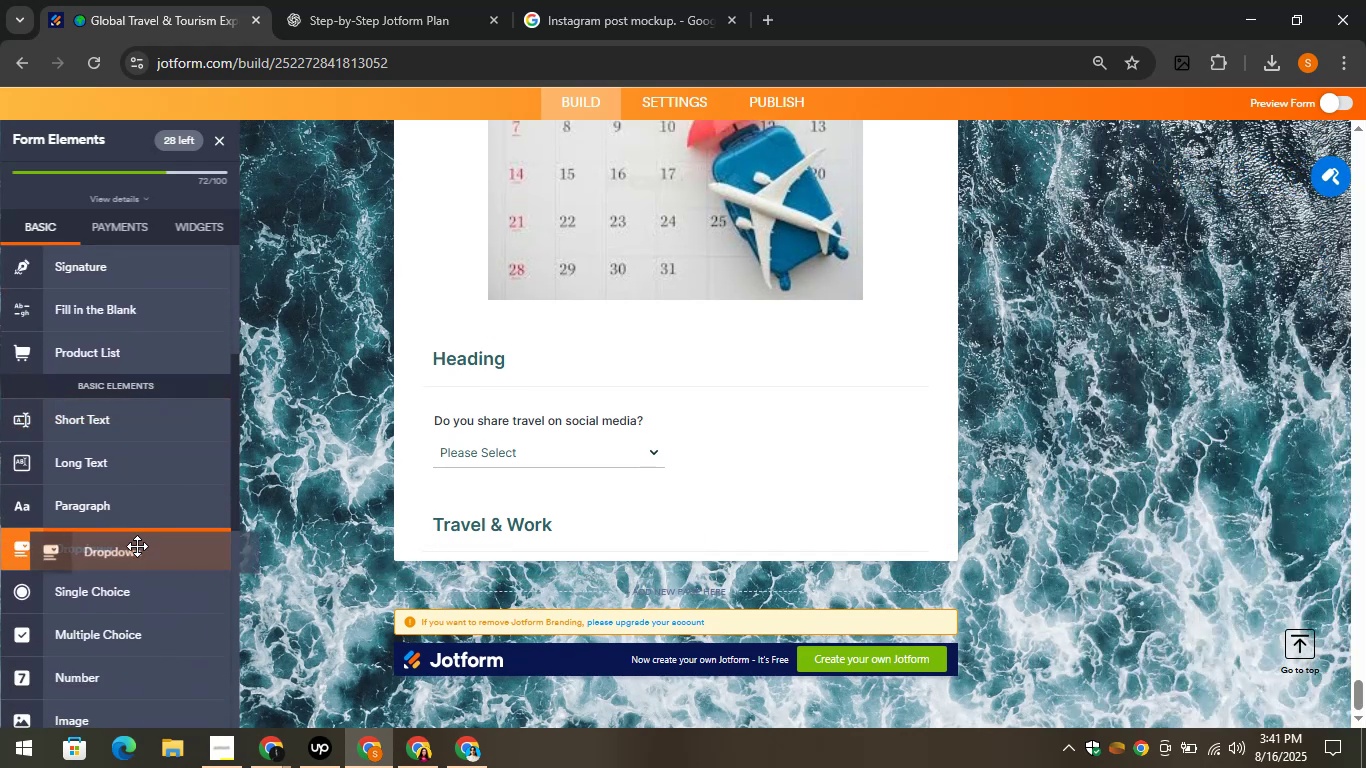 
left_click([137, 546])
 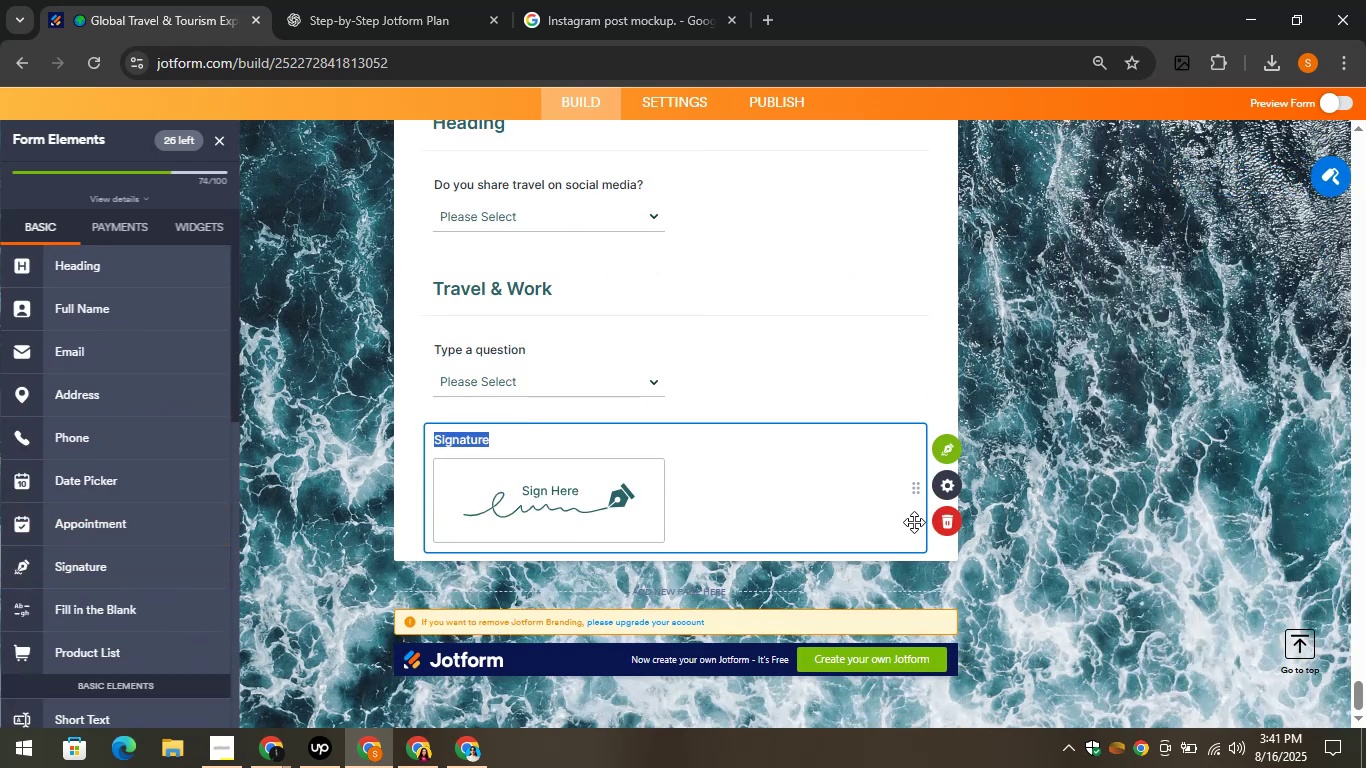 
left_click([944, 520])
 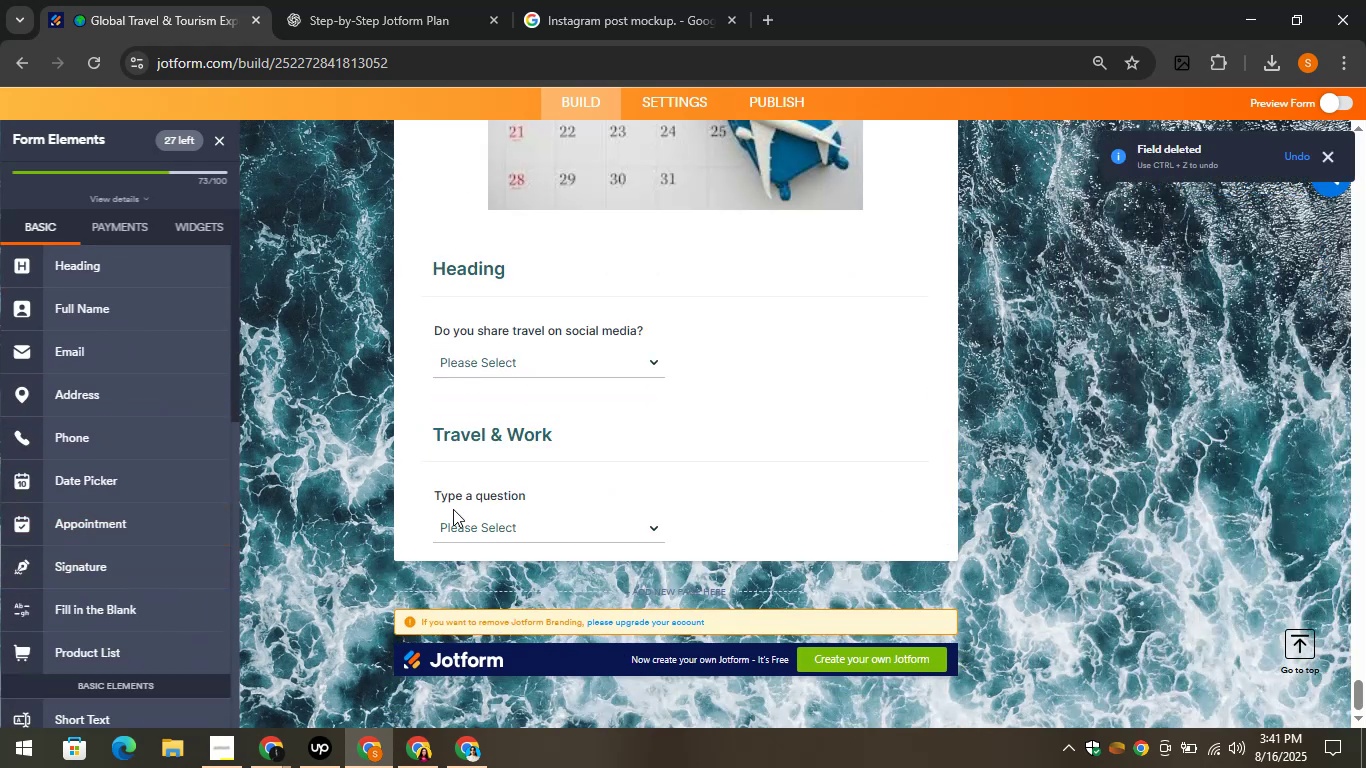 
left_click([457, 496])
 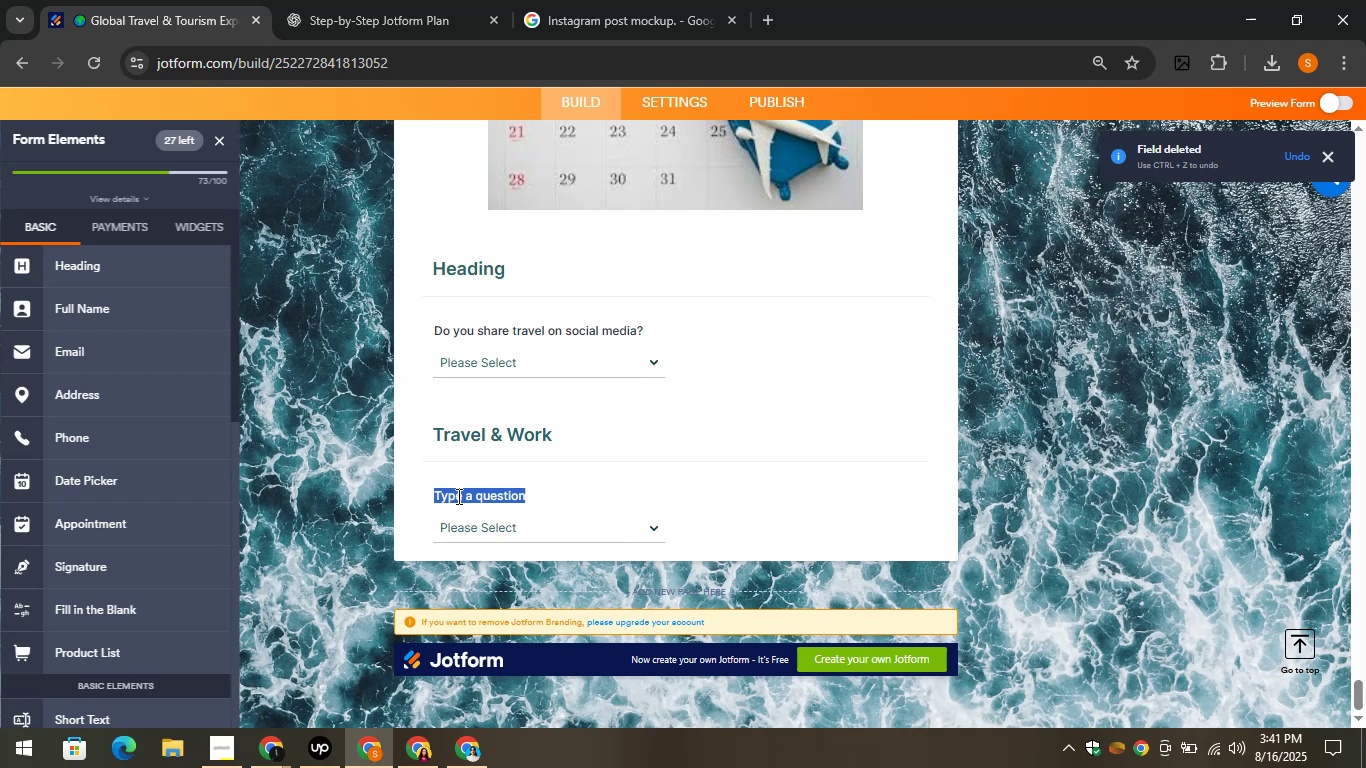 
key(Control+V)
 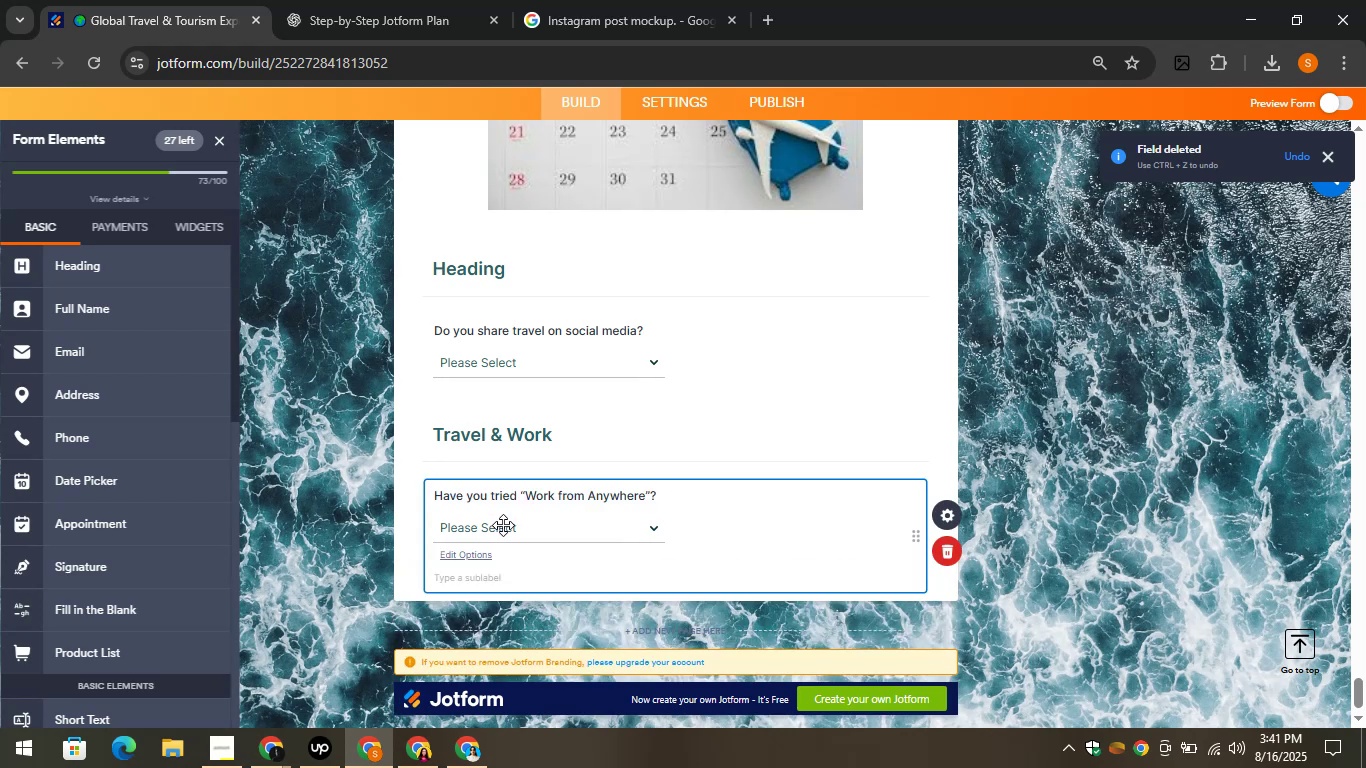 
left_click([499, 531])
 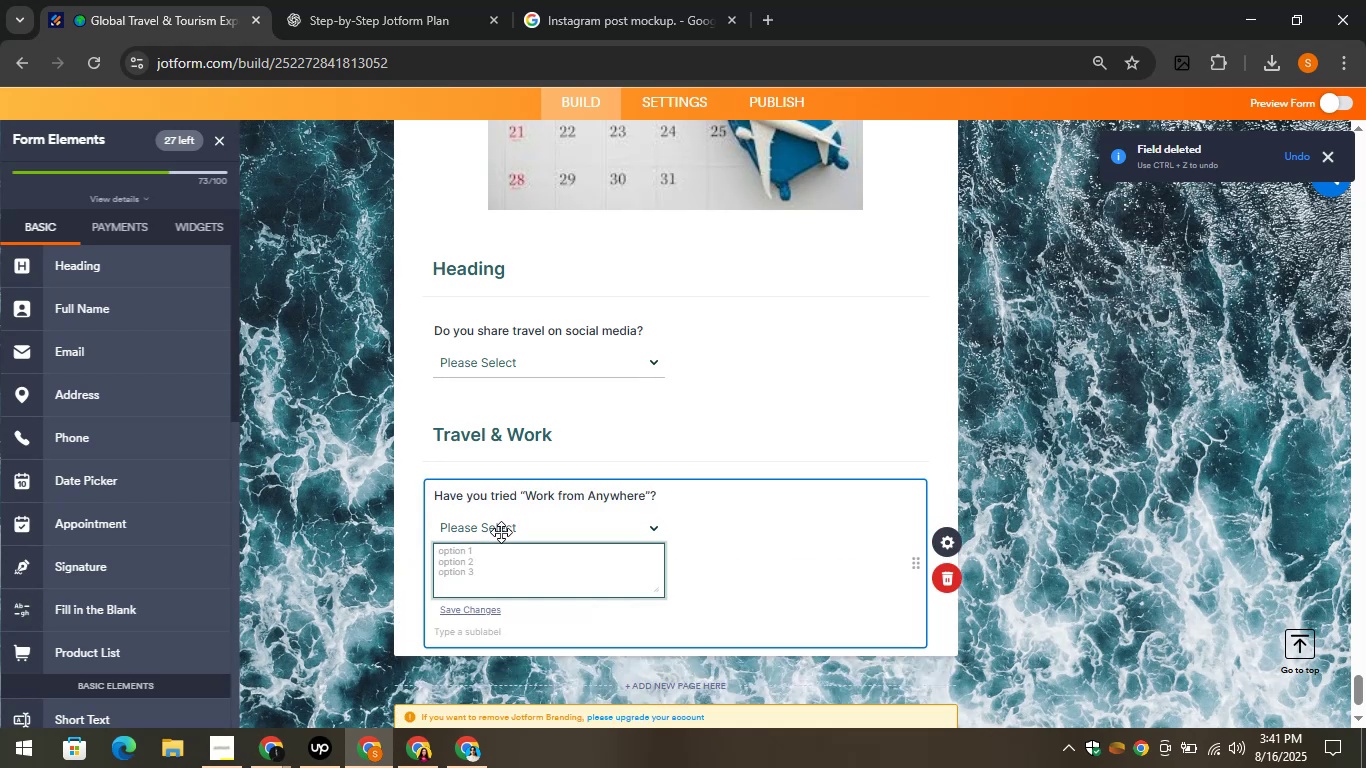 
type(Yes)
 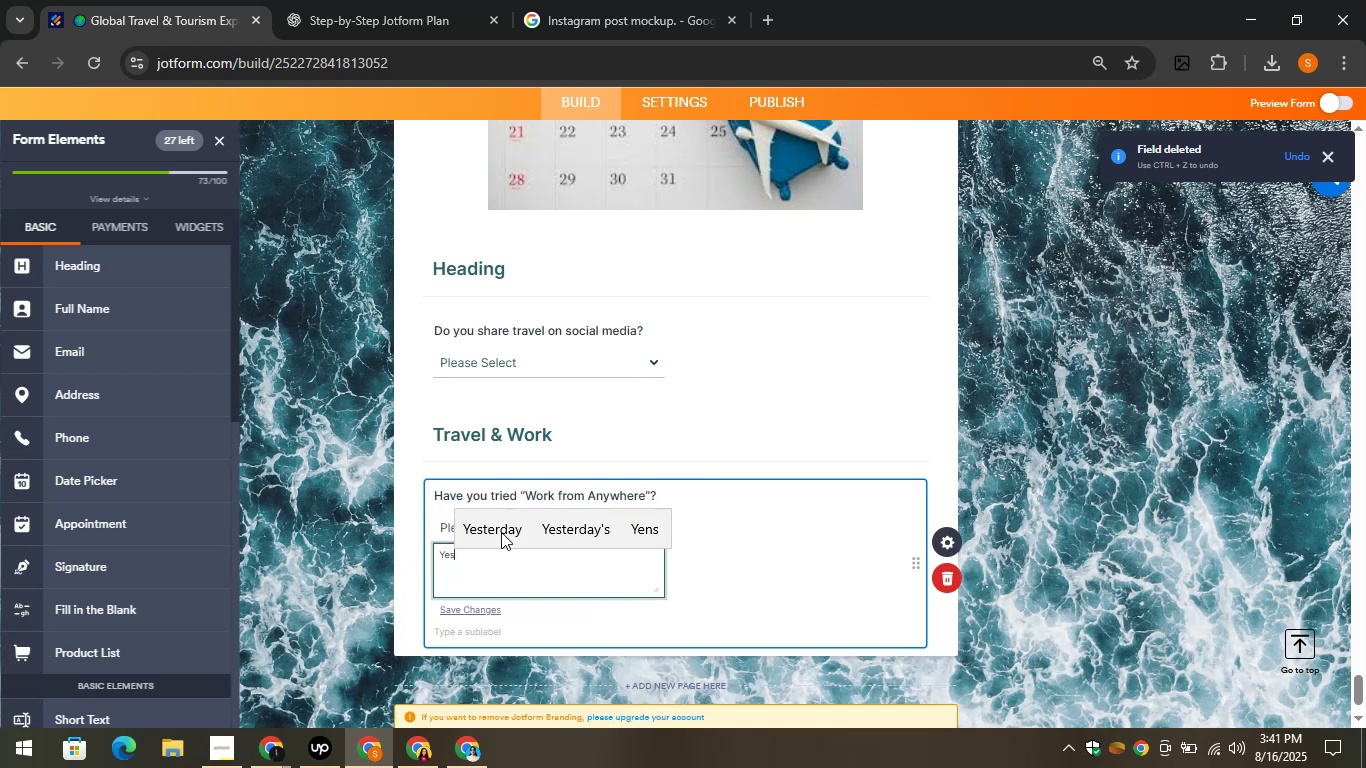 
key(Enter)
 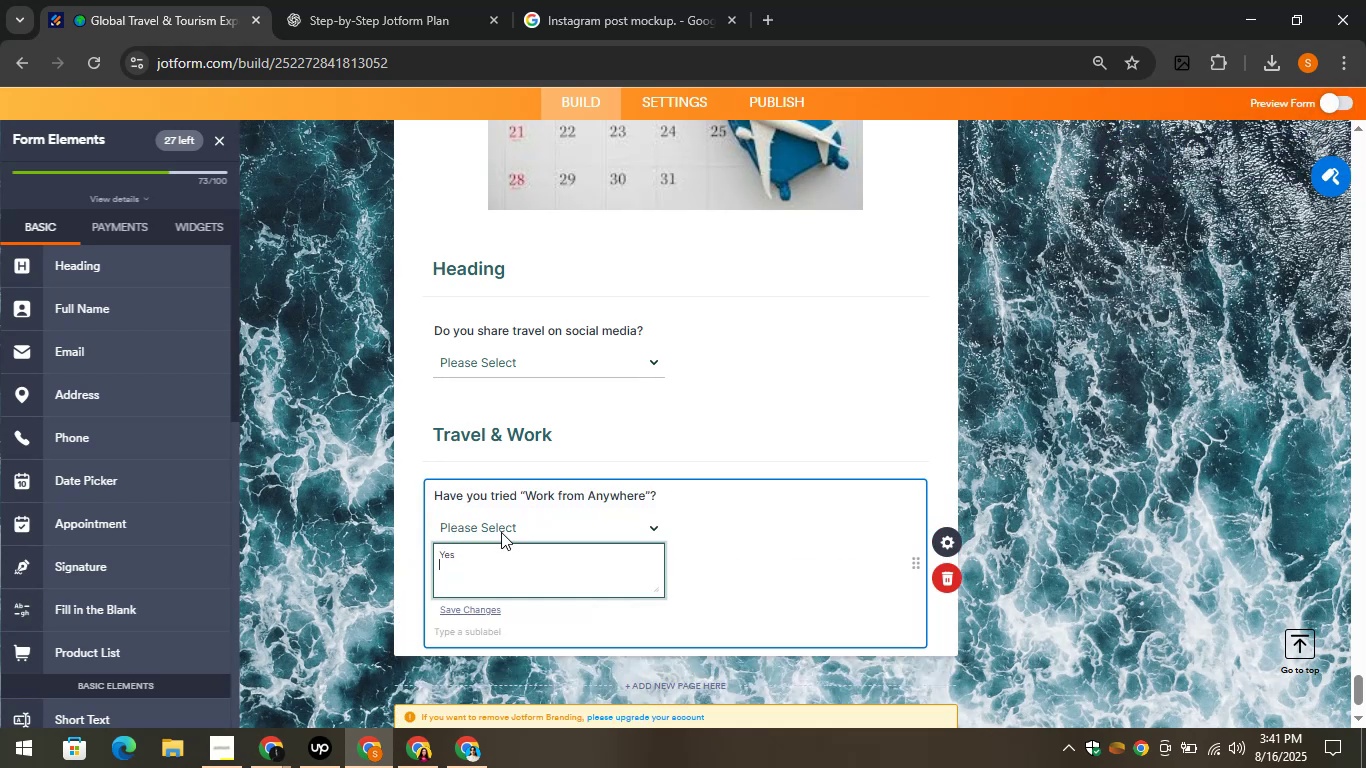 
key(CapsLock)
 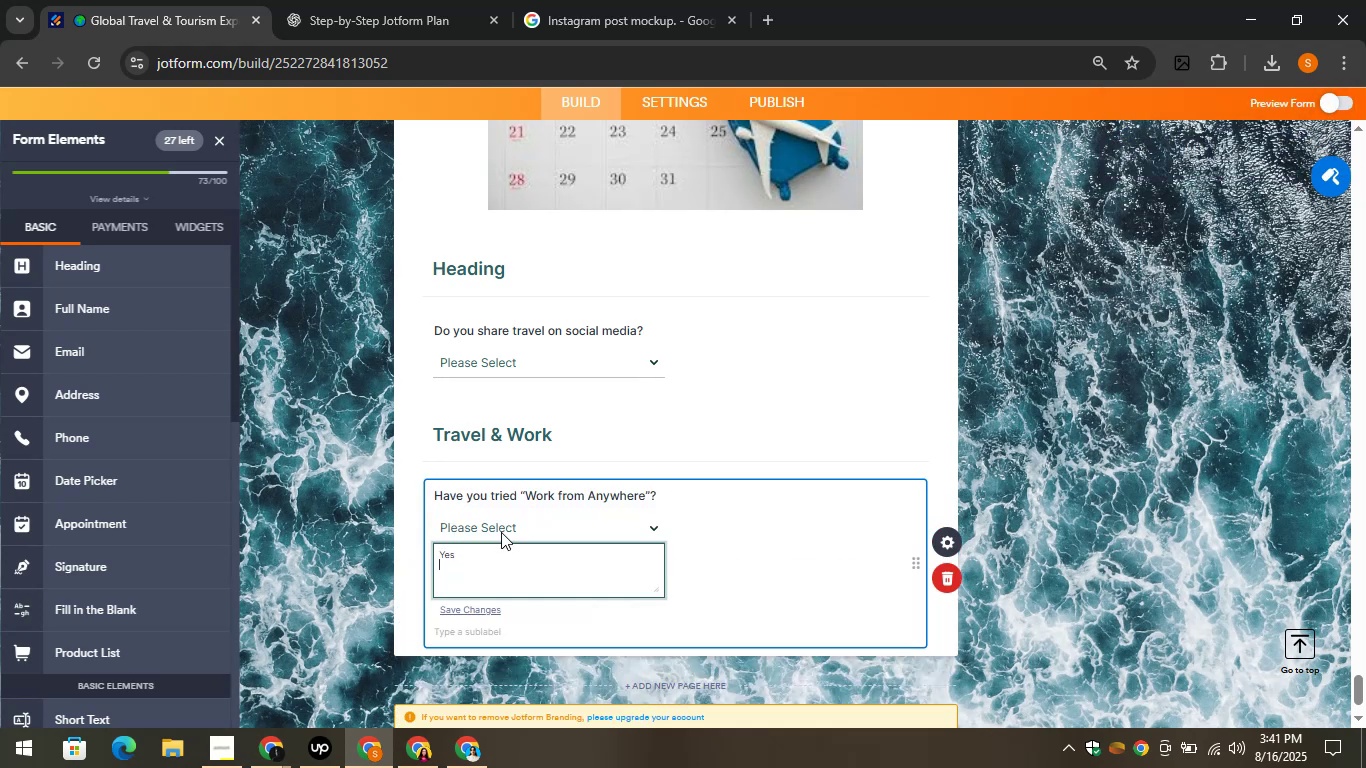 
key(N)
 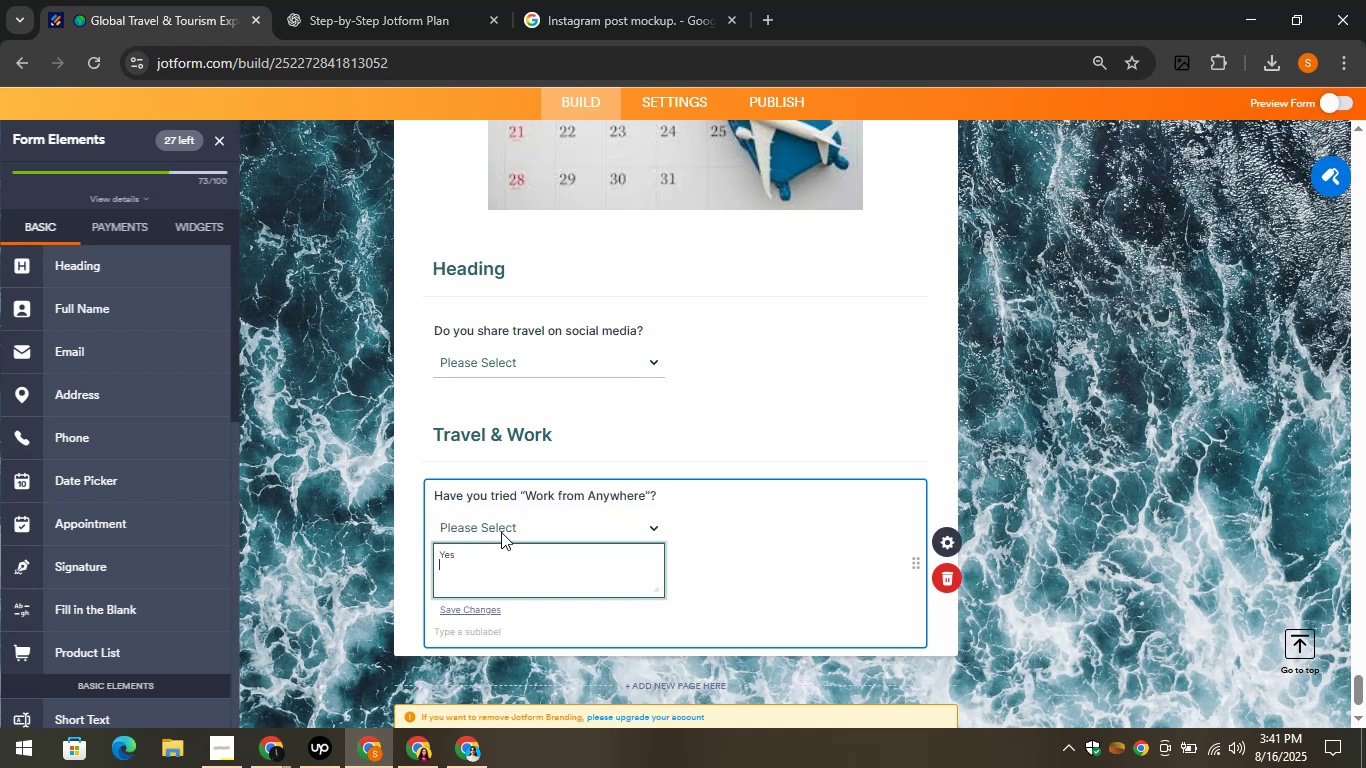 
key(CapsLock)
 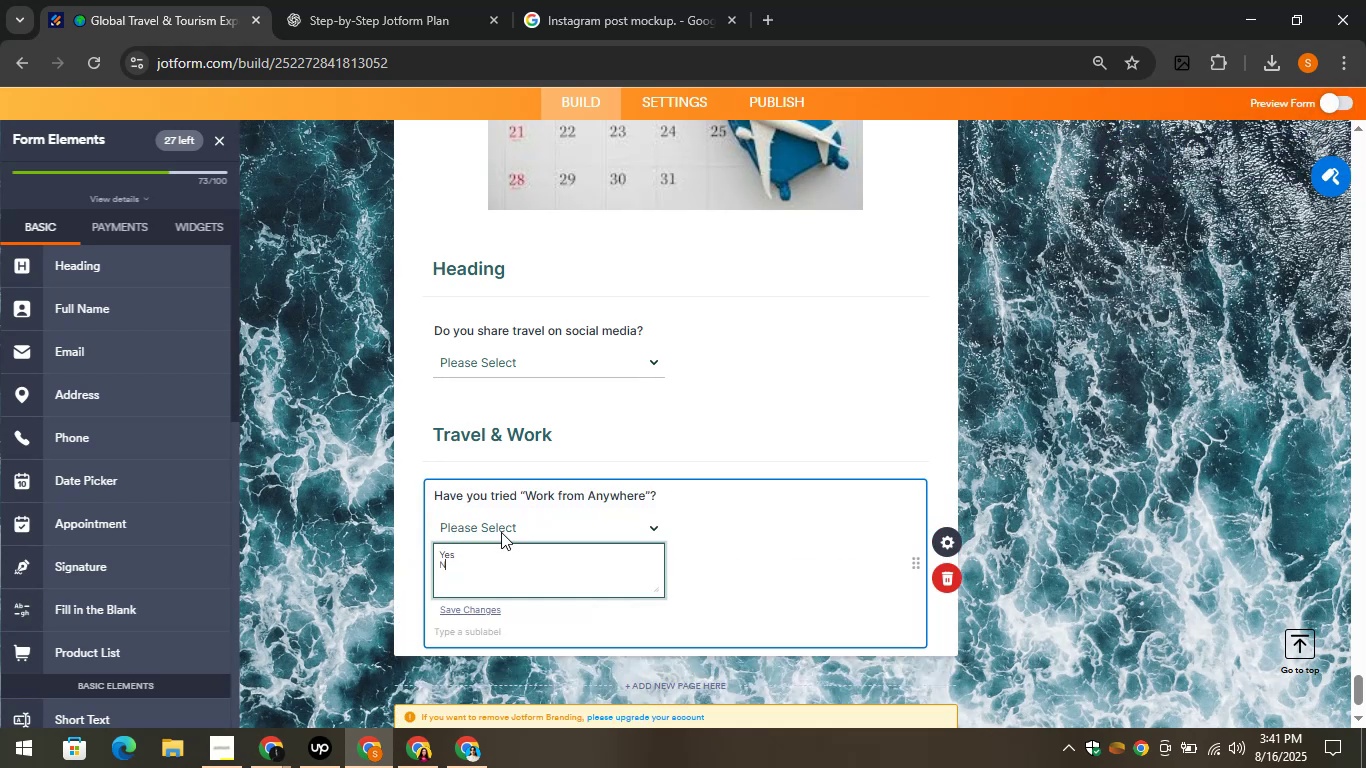 
key(O)
 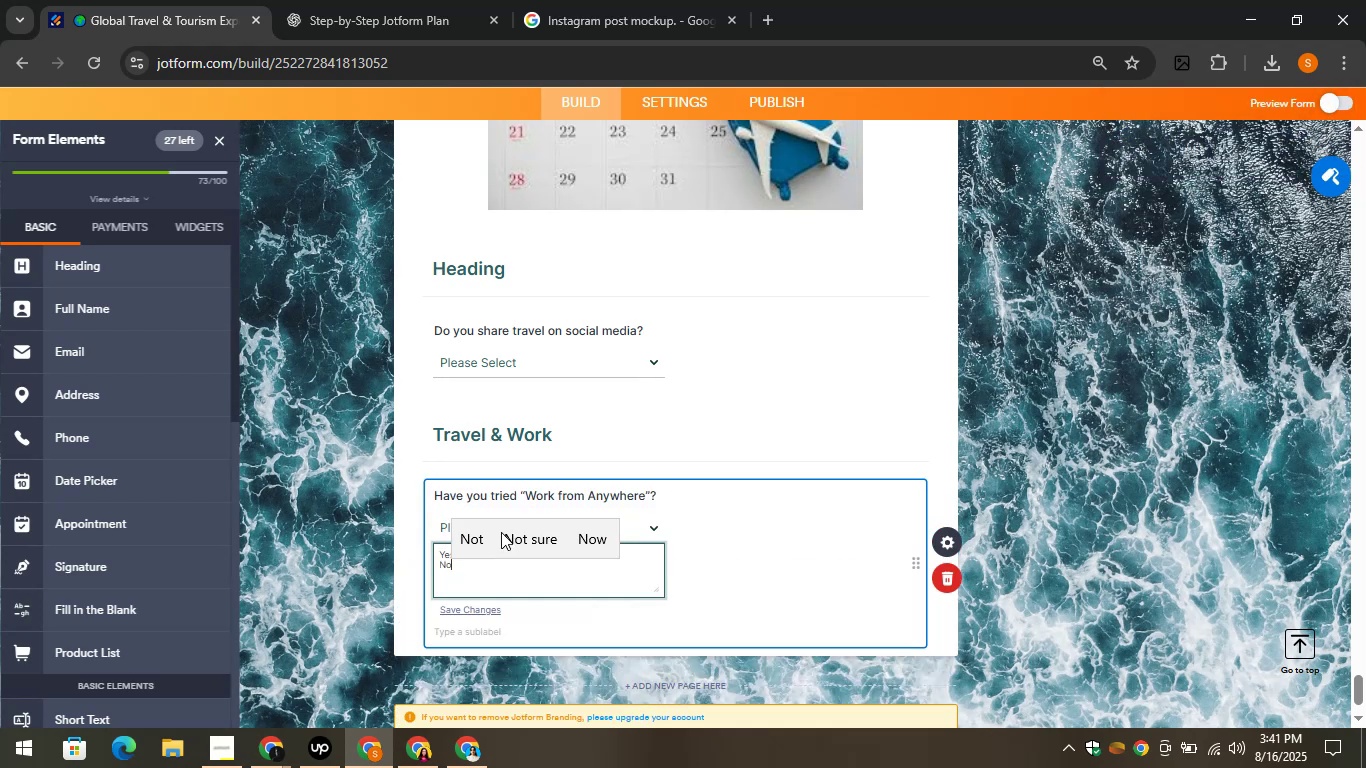 
key(Enter)
 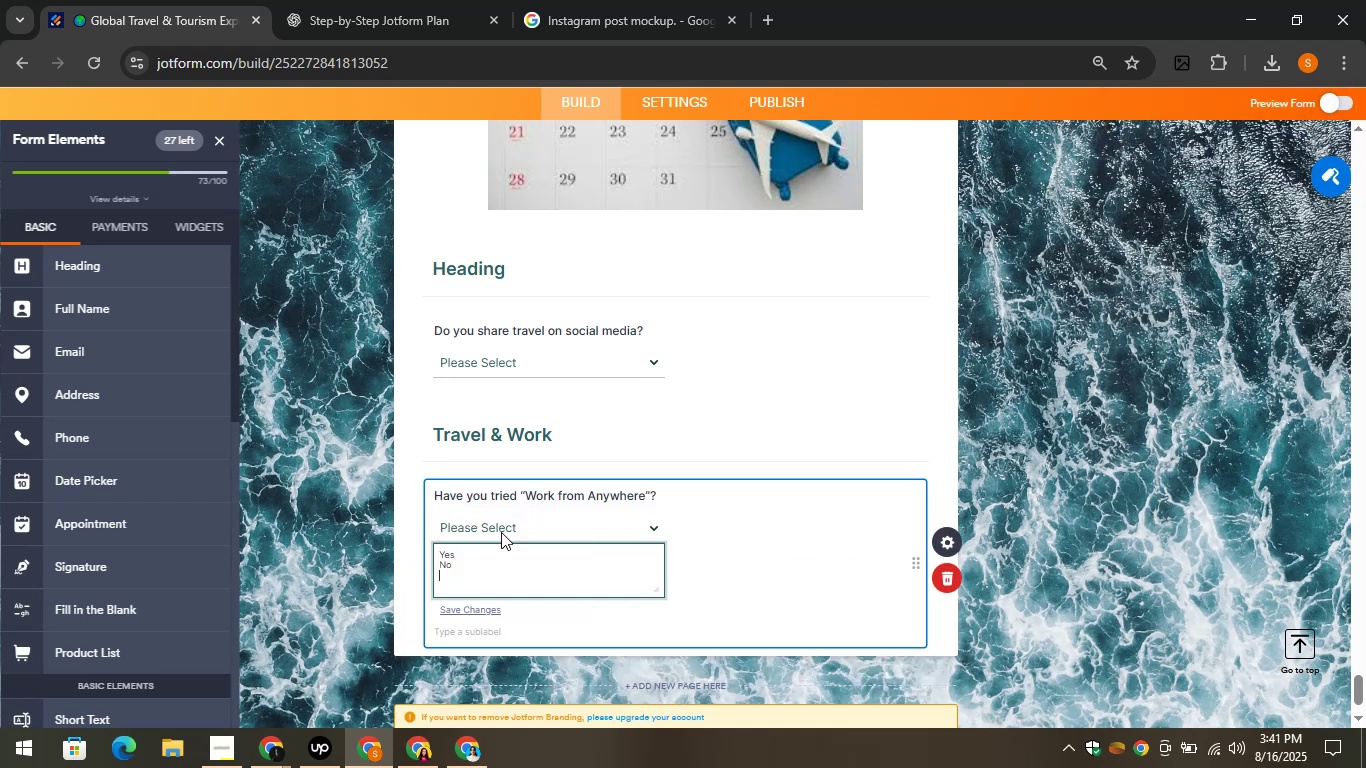 
type(Want to)
 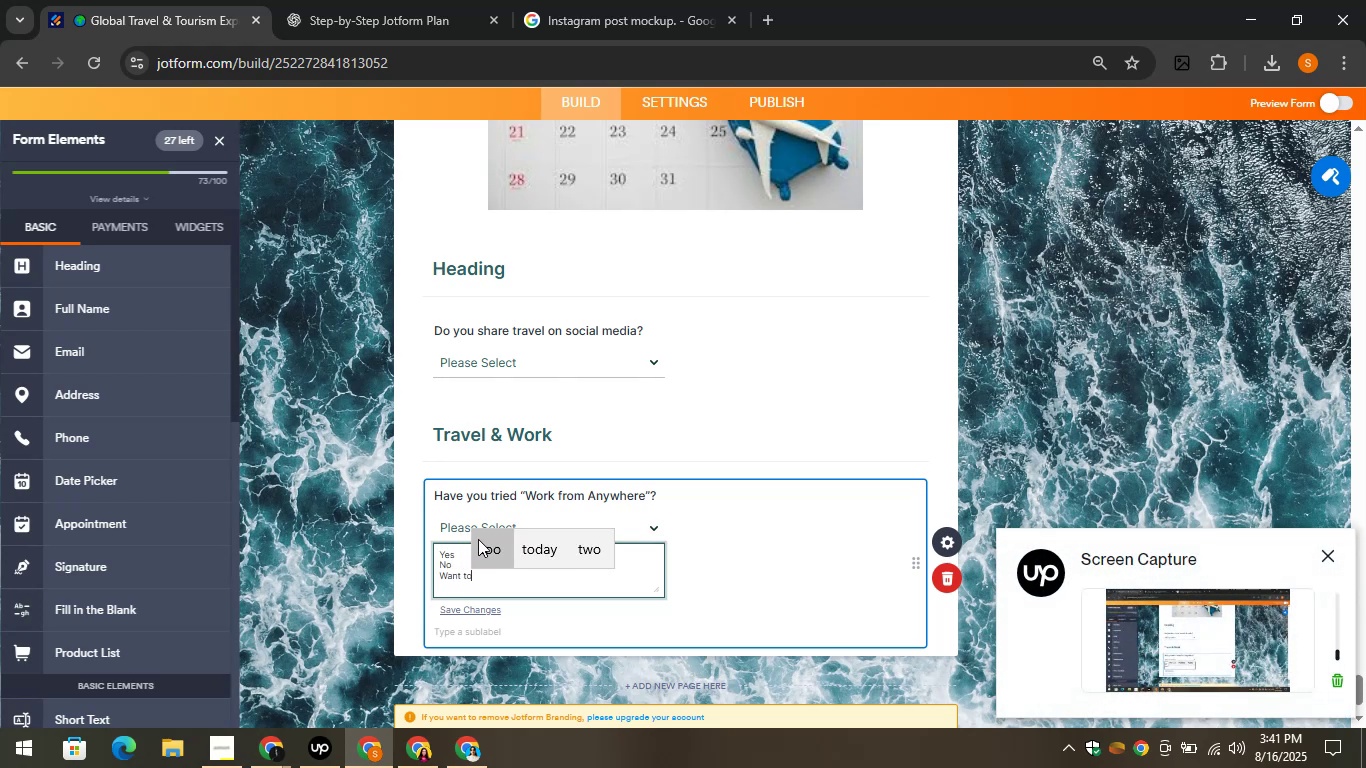 
left_click([900, 386])
 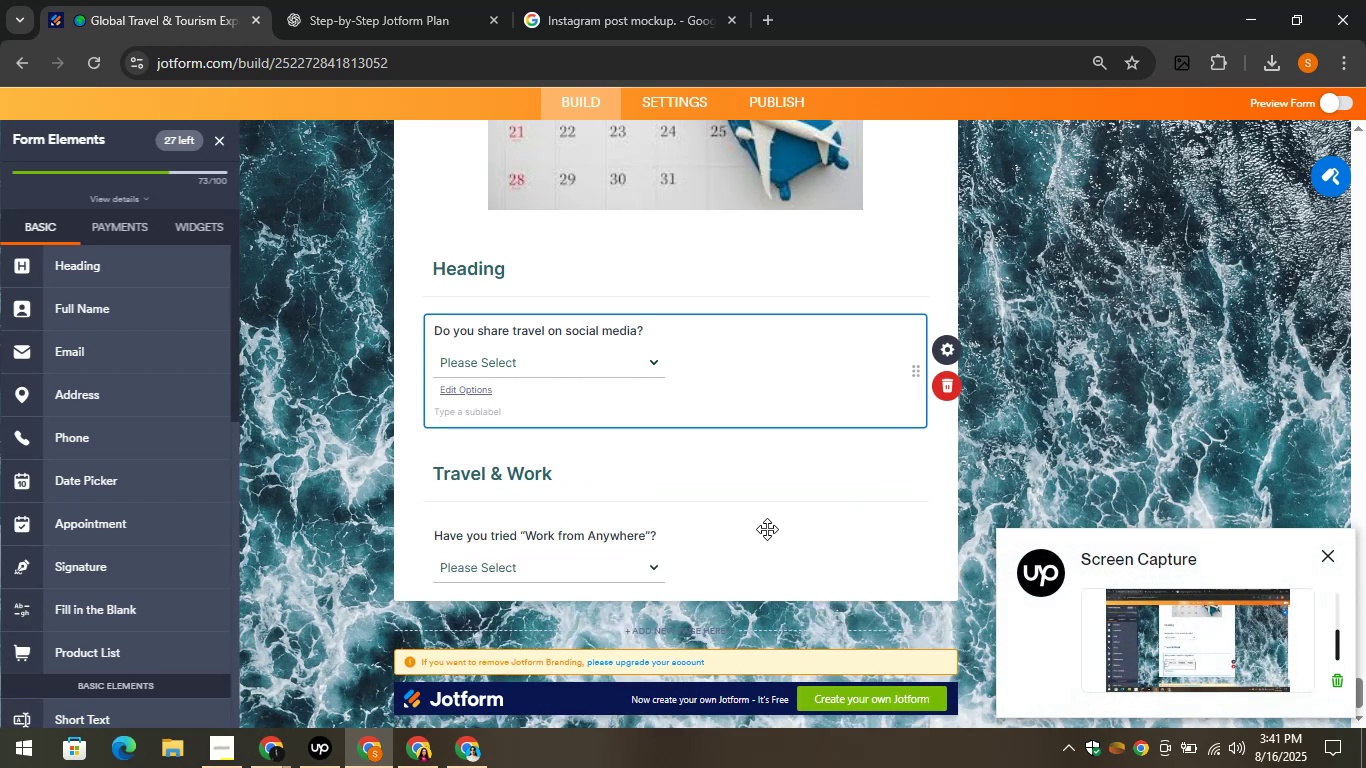 
left_click([383, 0])
 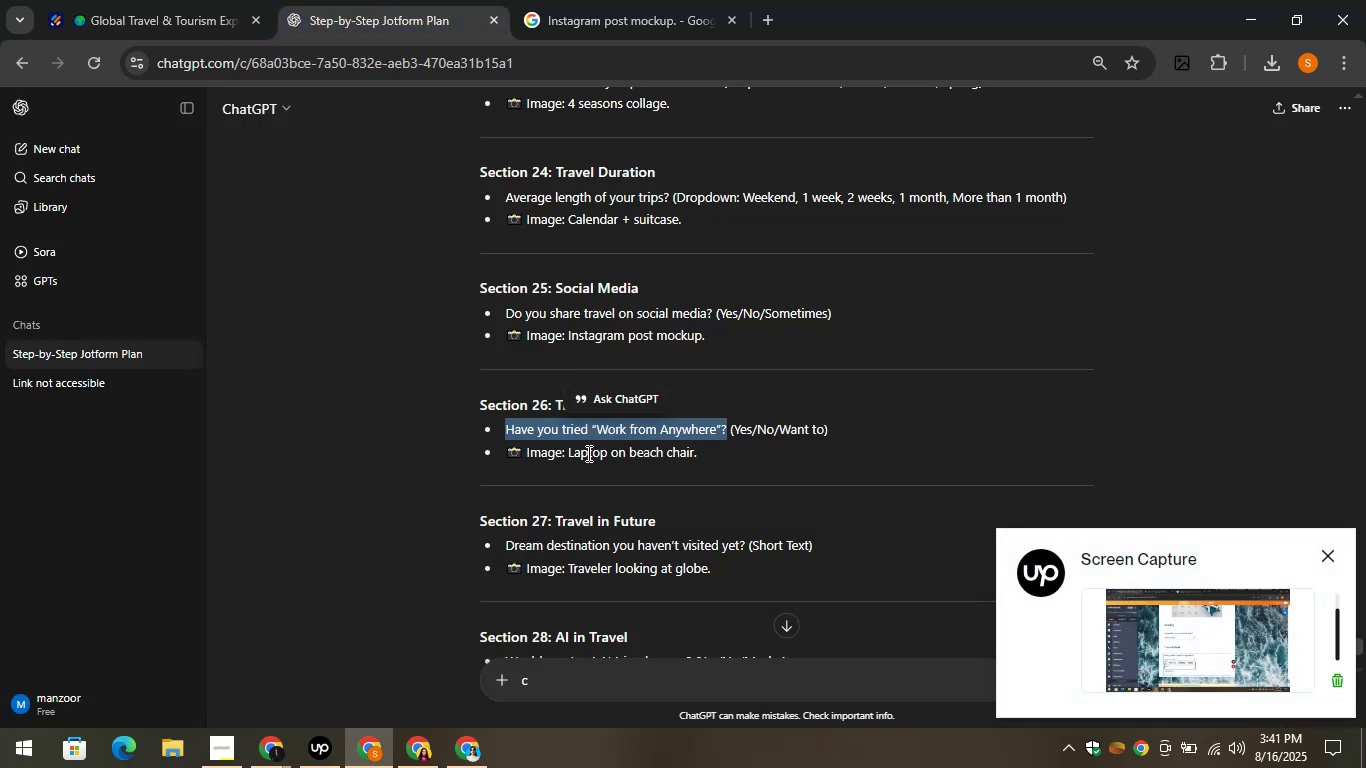 
left_click_drag(start_coordinate=[567, 449], to_coordinate=[696, 460])
 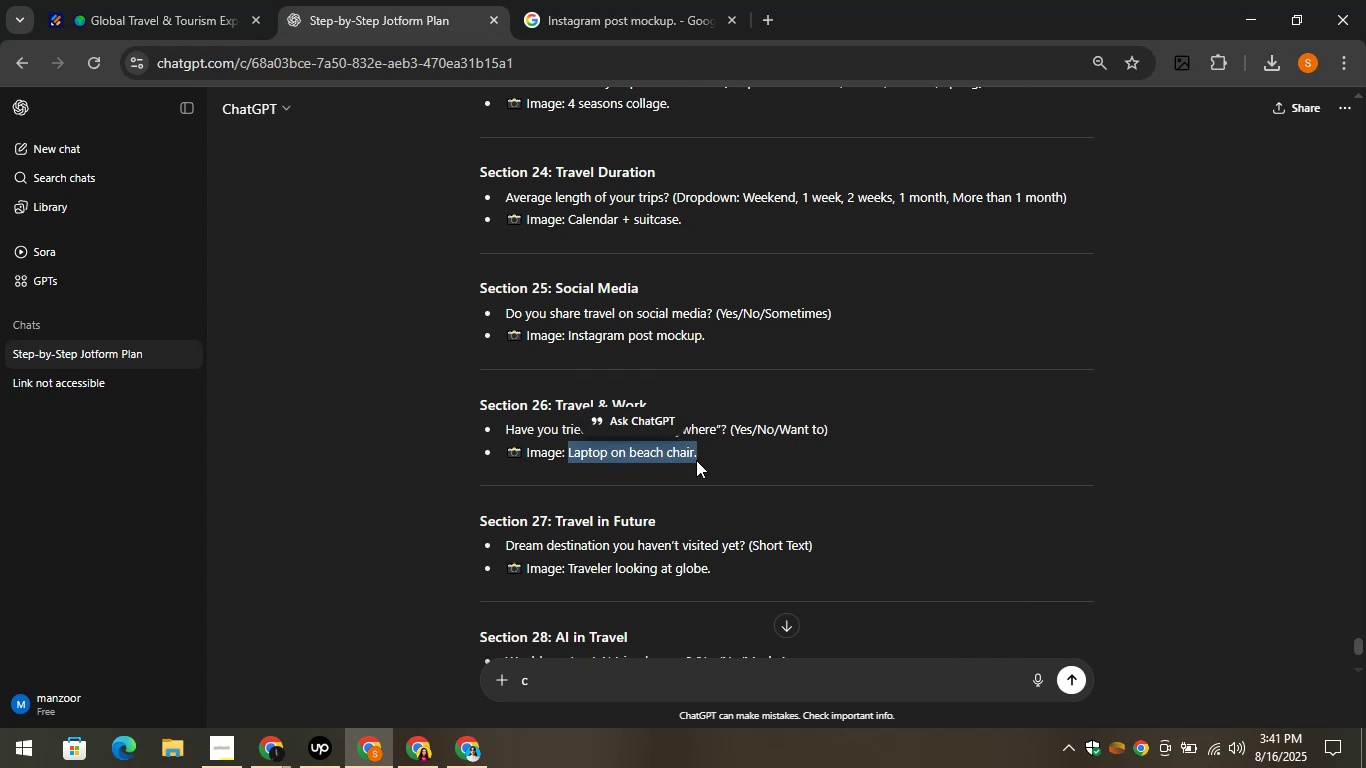 
key(Control+C)
 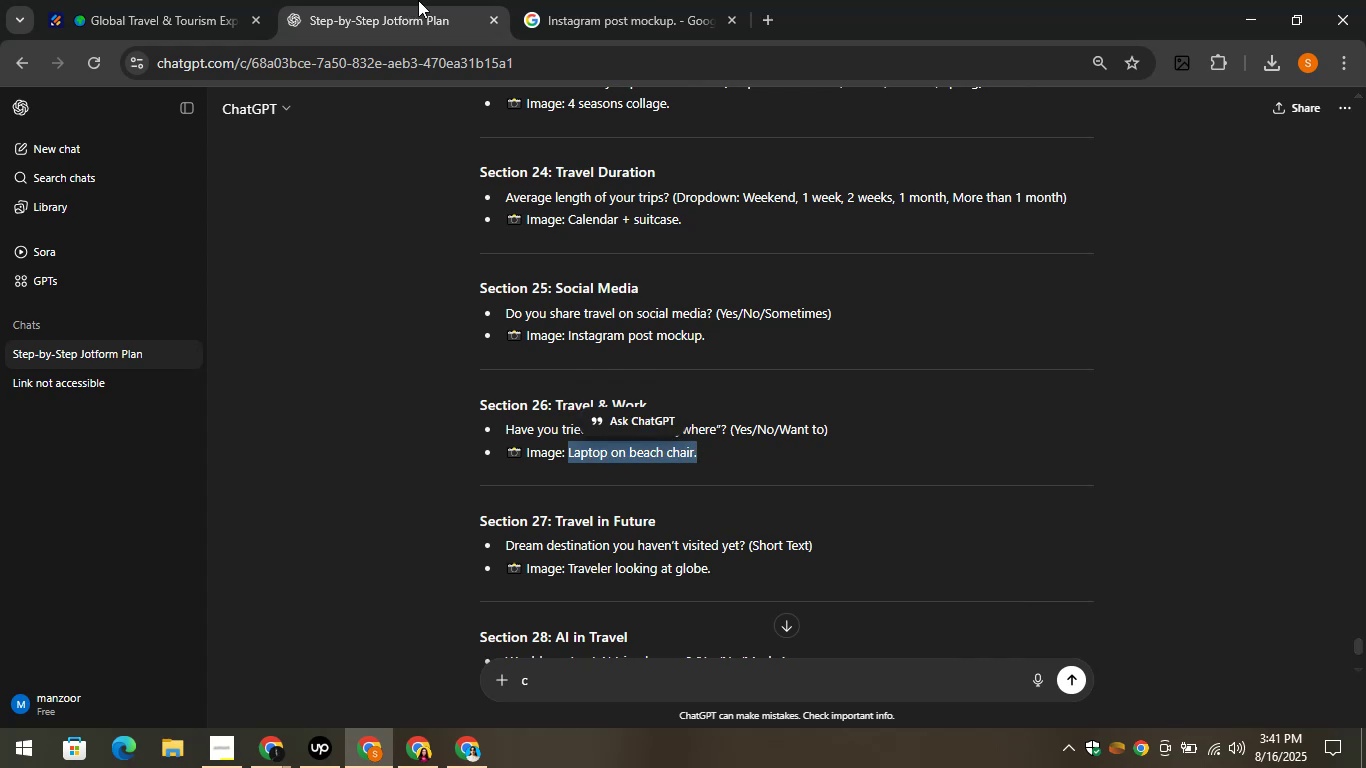 
left_click([603, 0])
 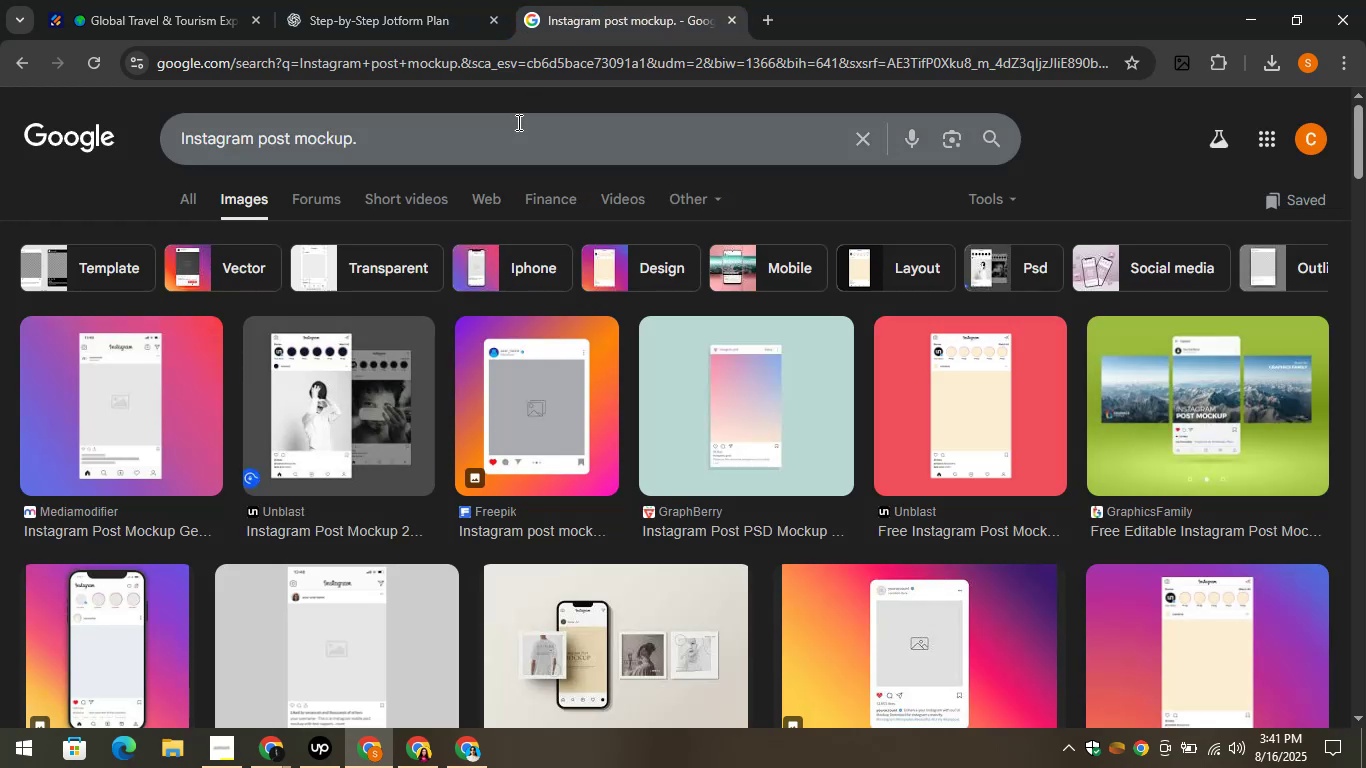 
key(Control+A)
 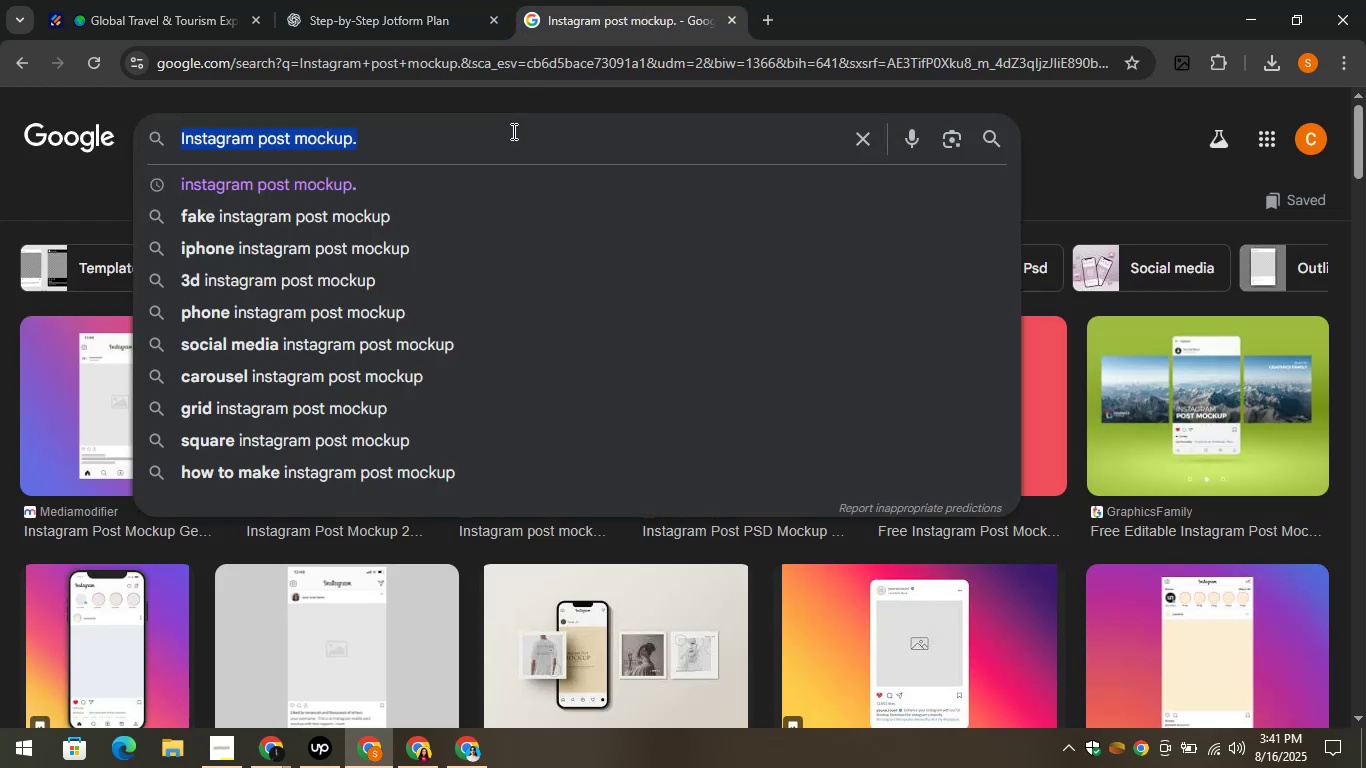 
key(Control+V)
 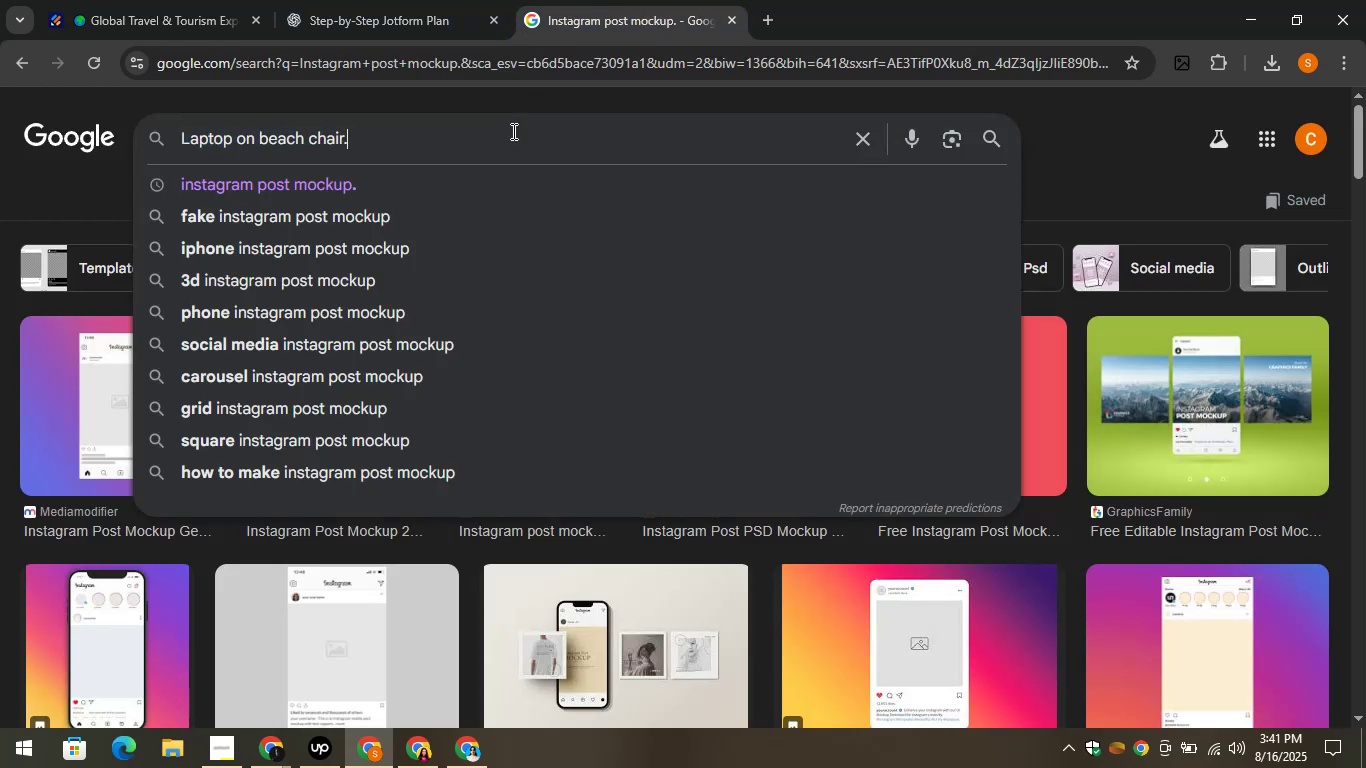 
key(Enter)
 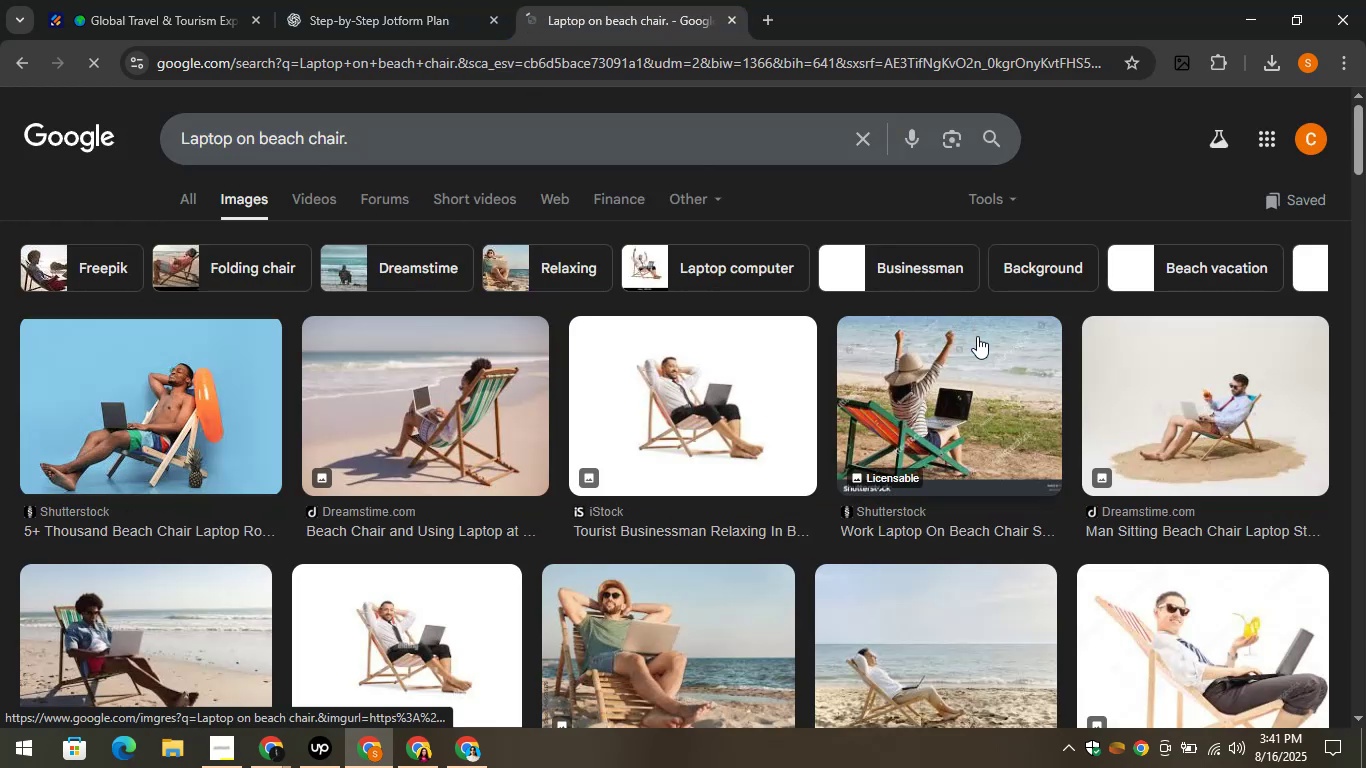 
wait(5.7)
 